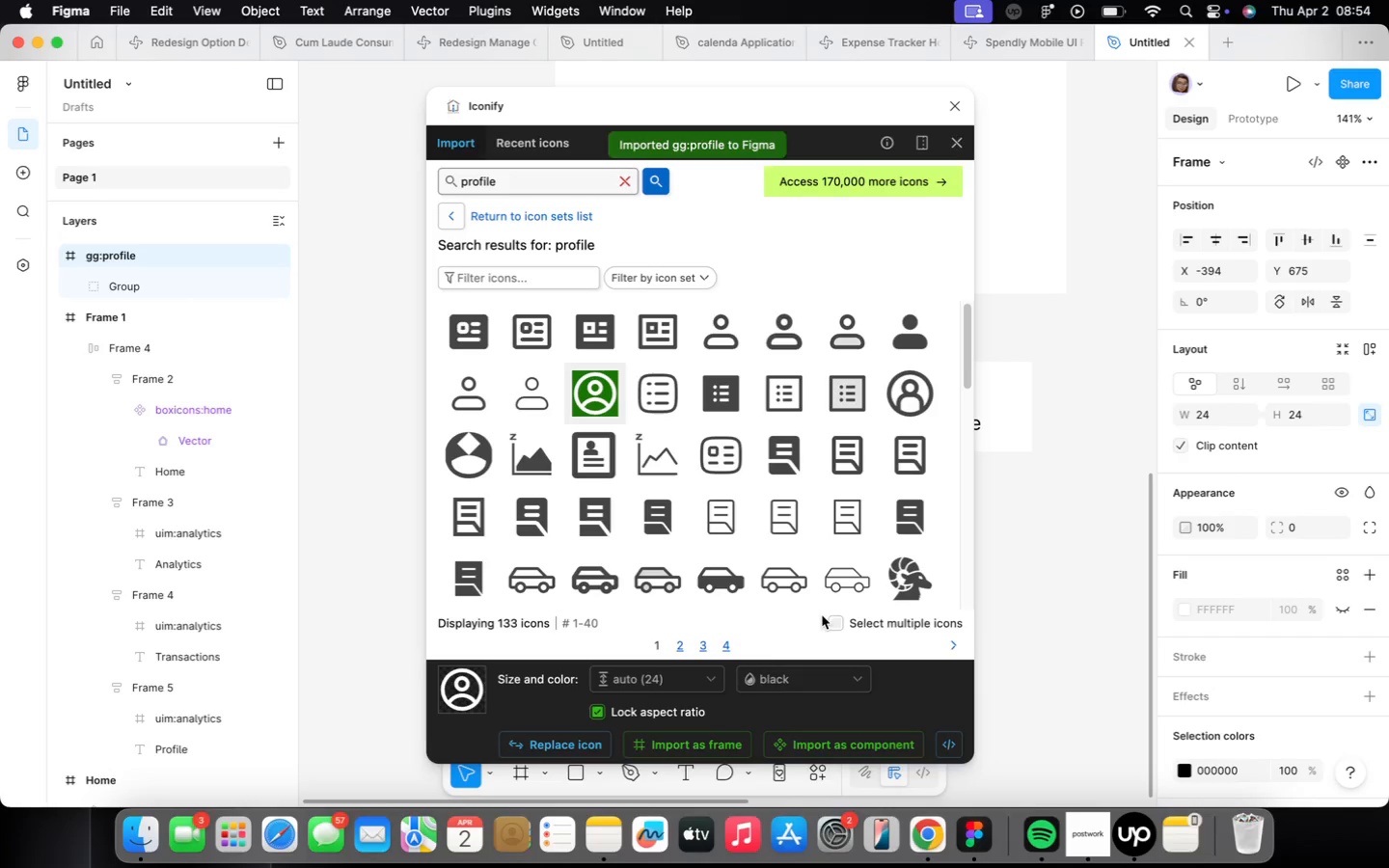 
wait(6.2)
 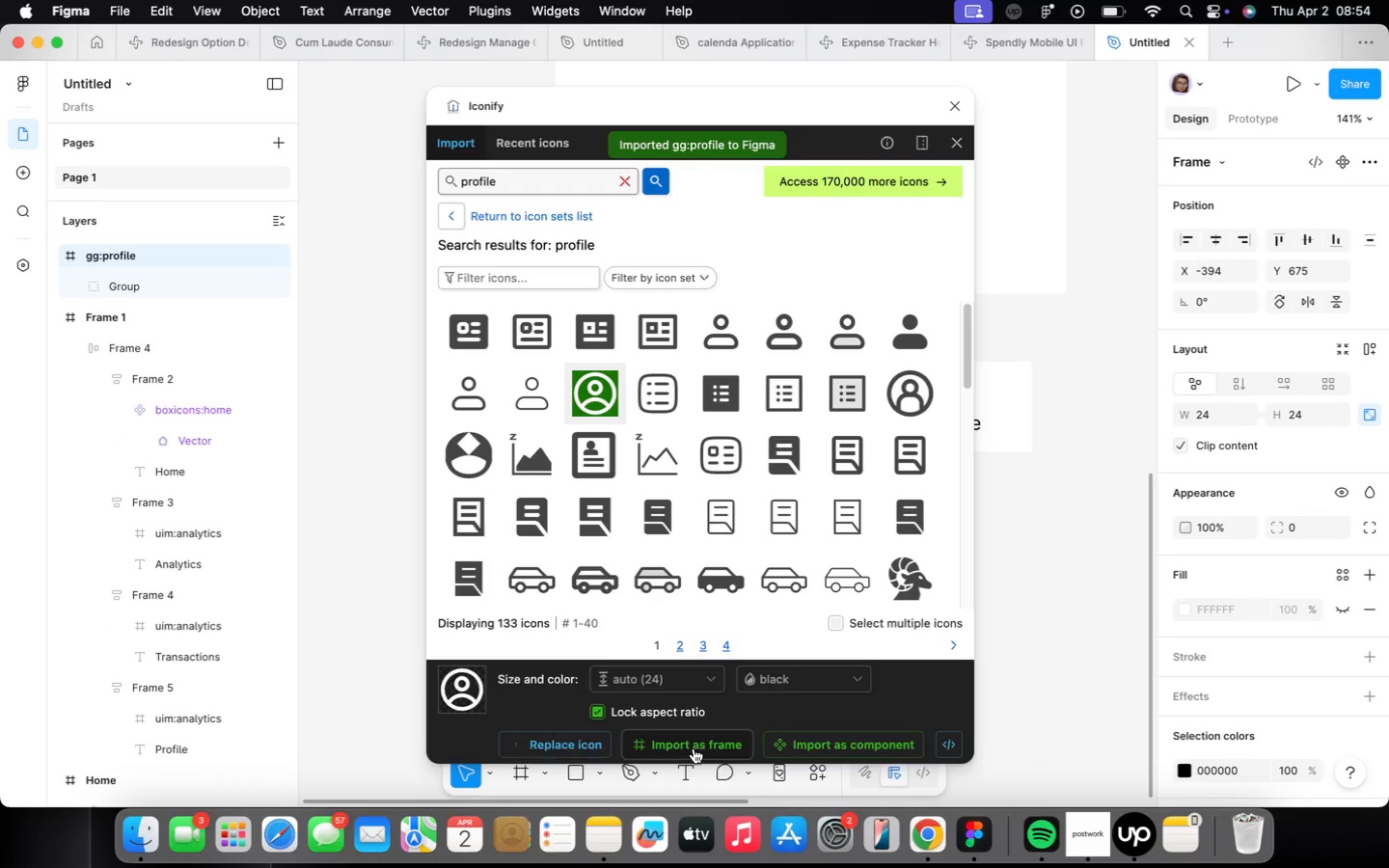 
left_click([958, 109])
 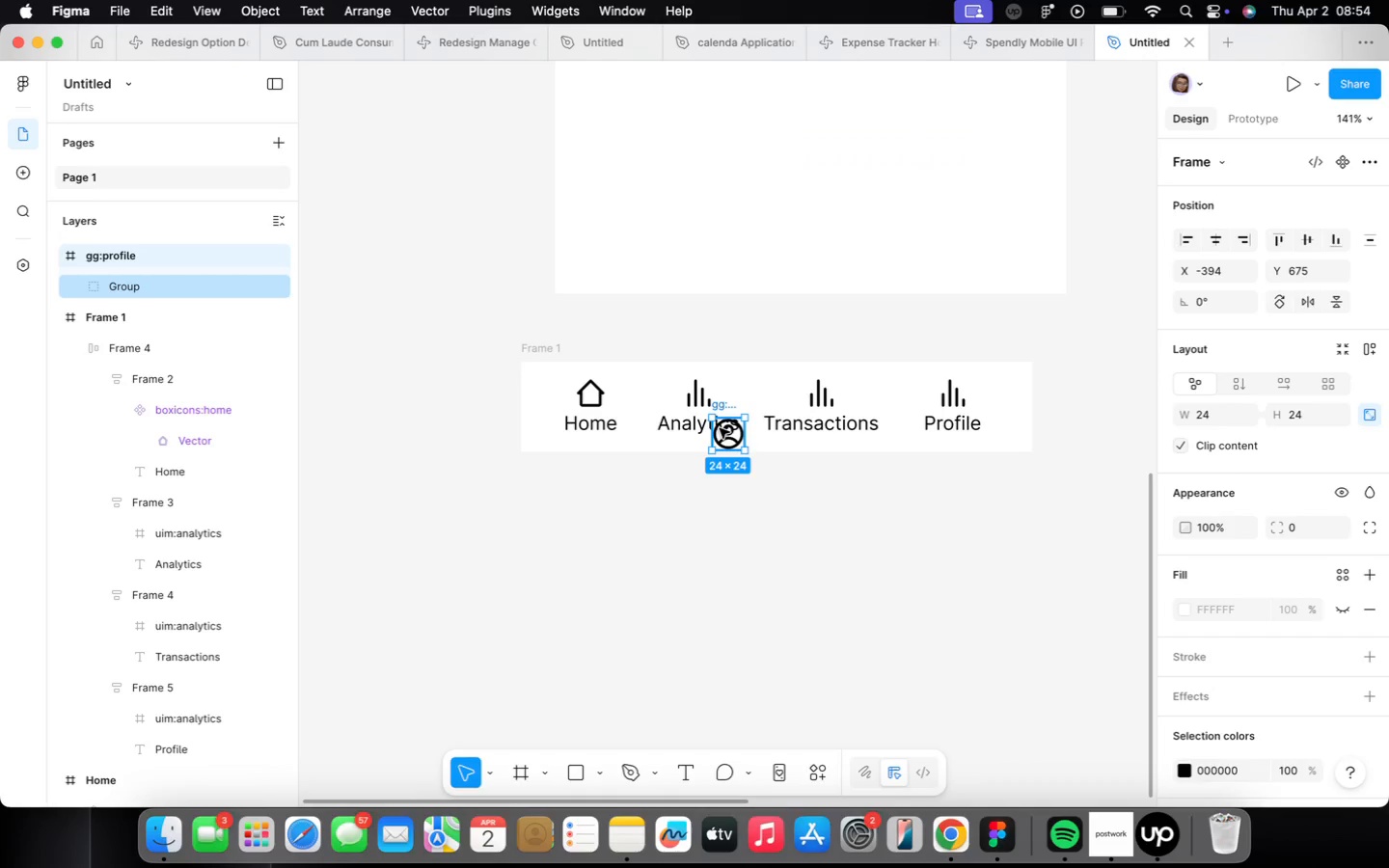 
key(Meta+CommandLeft)
 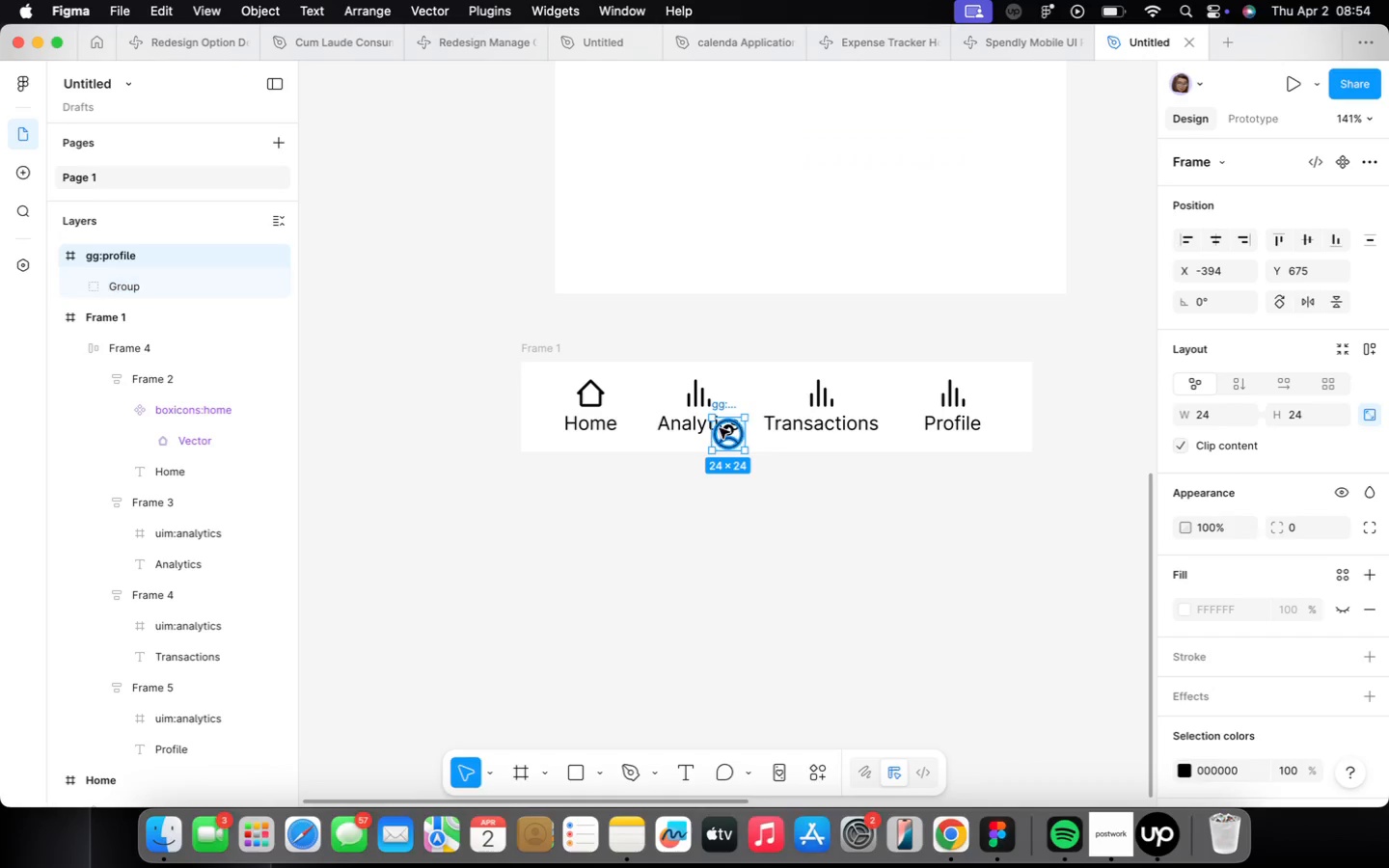 
key(Meta+X)
 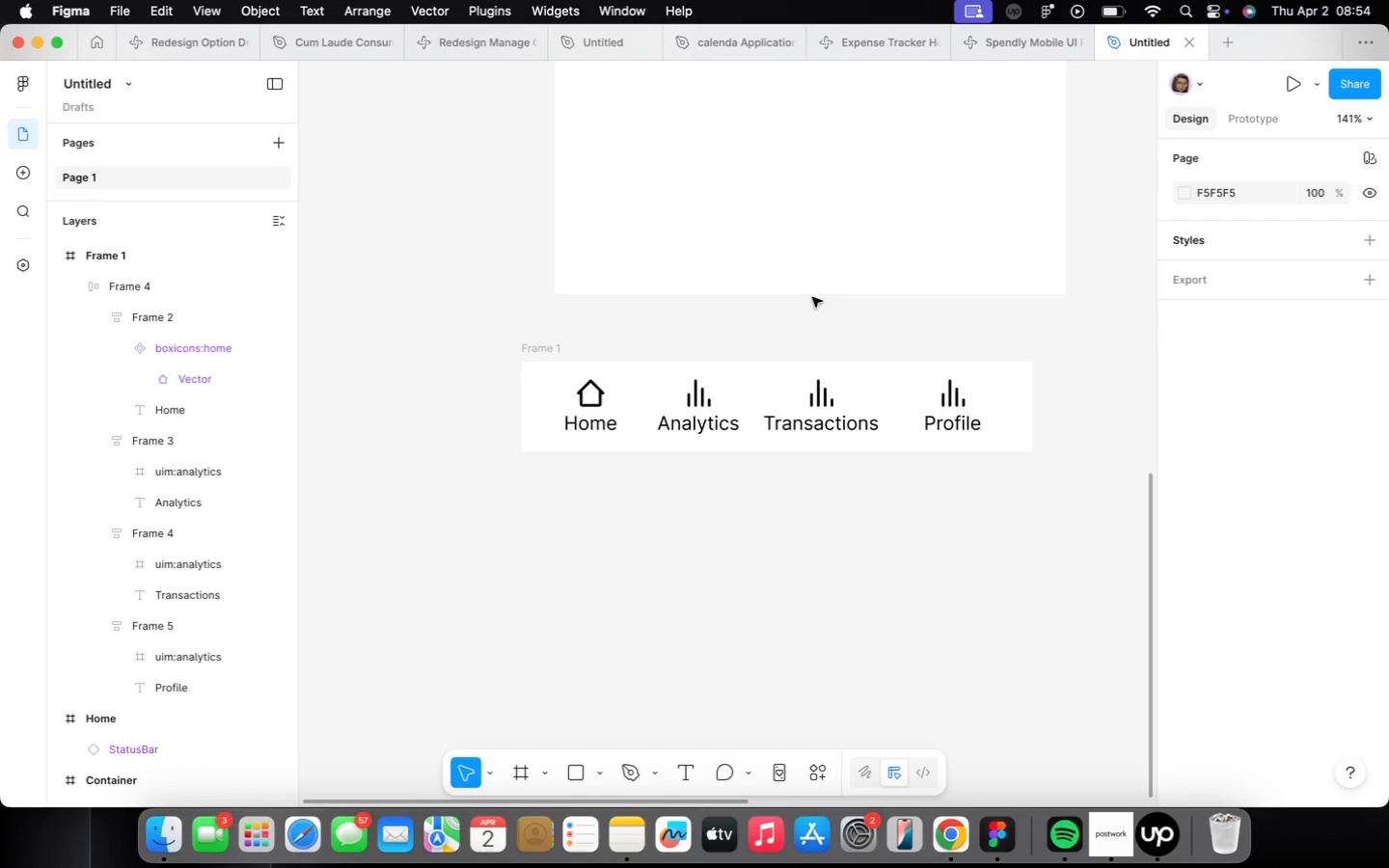 
wait(6.55)
 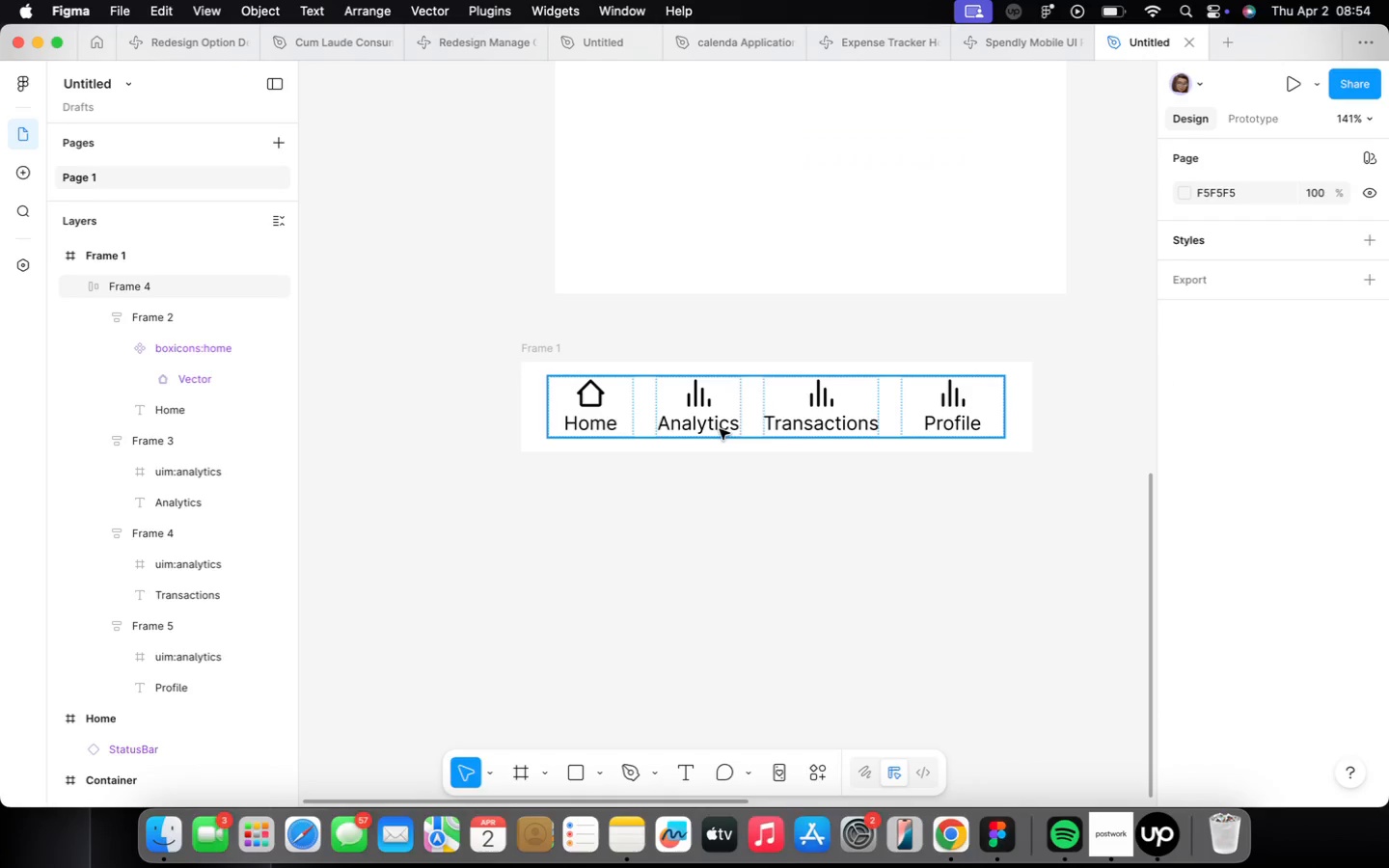 
double_click([956, 393])
 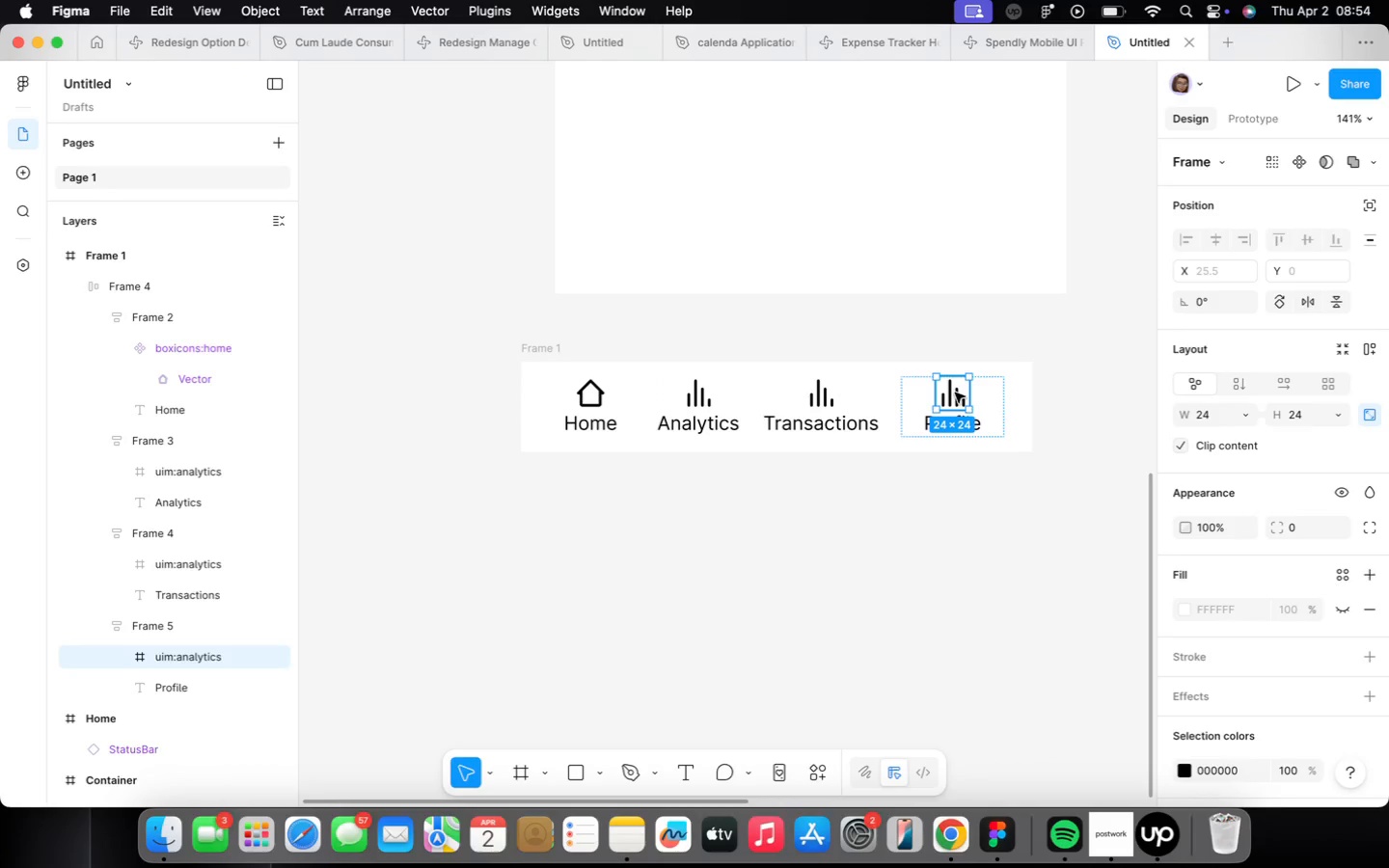 
right_click([955, 393])
 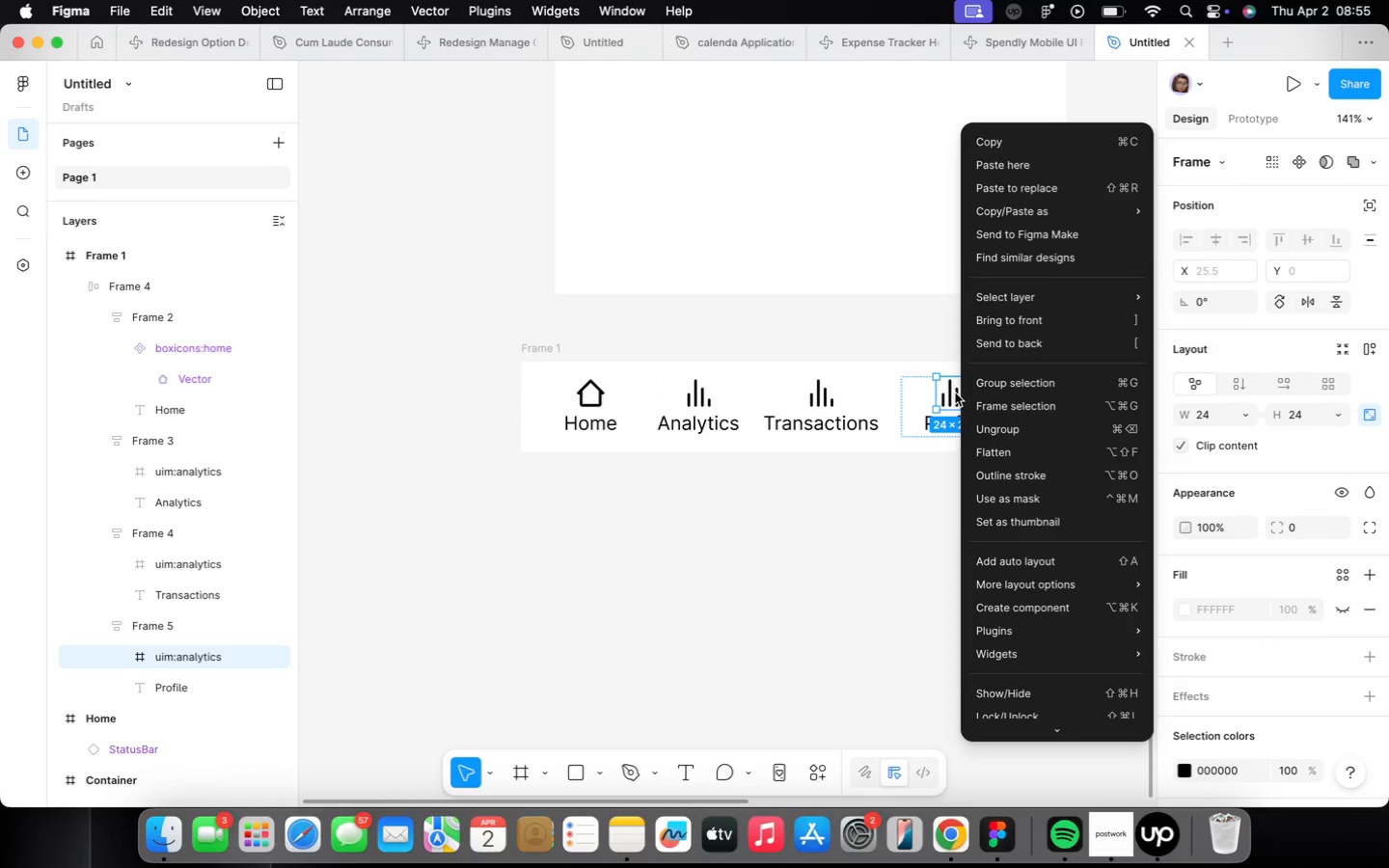 
wait(5.64)
 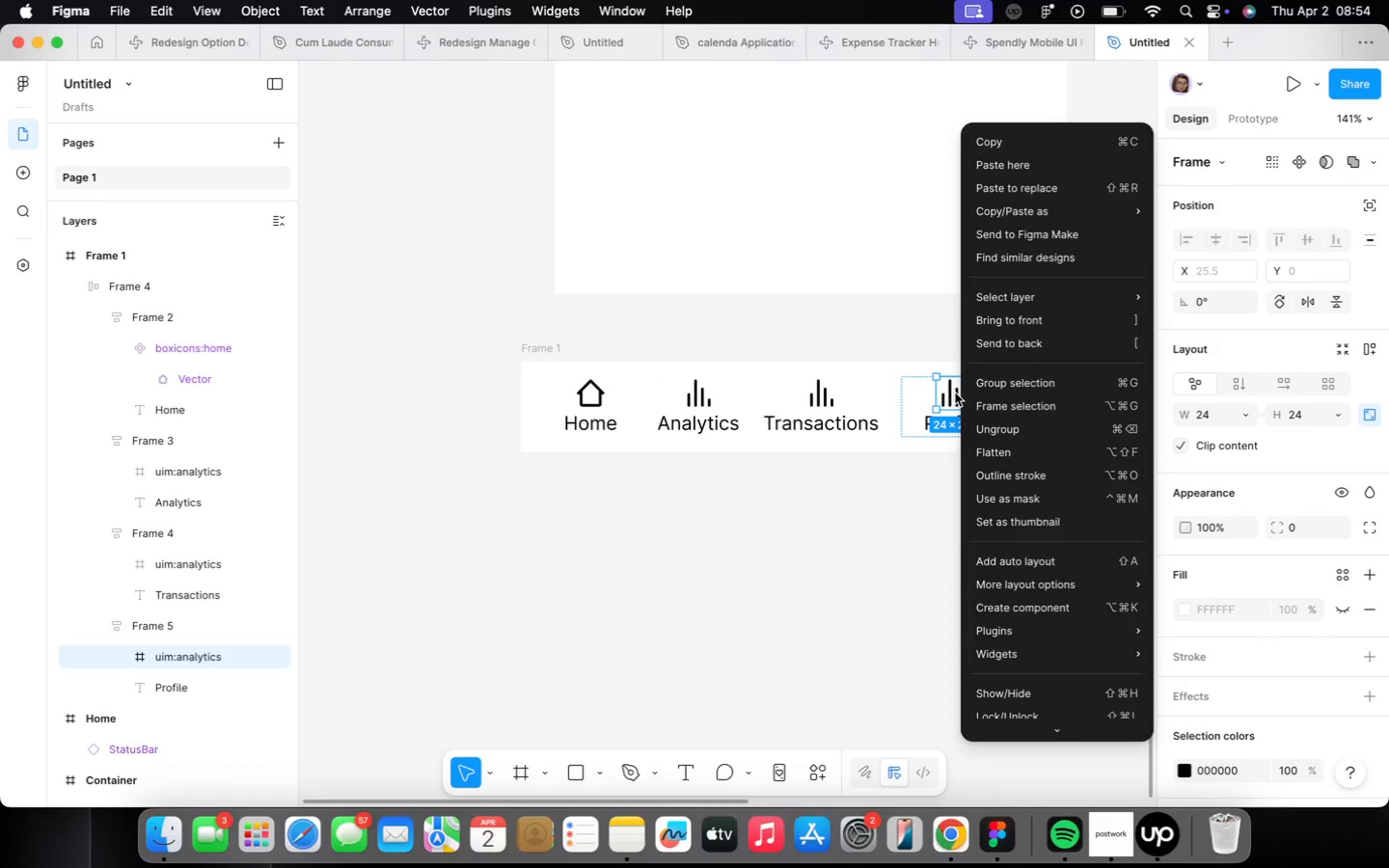 
right_click([955, 393])
 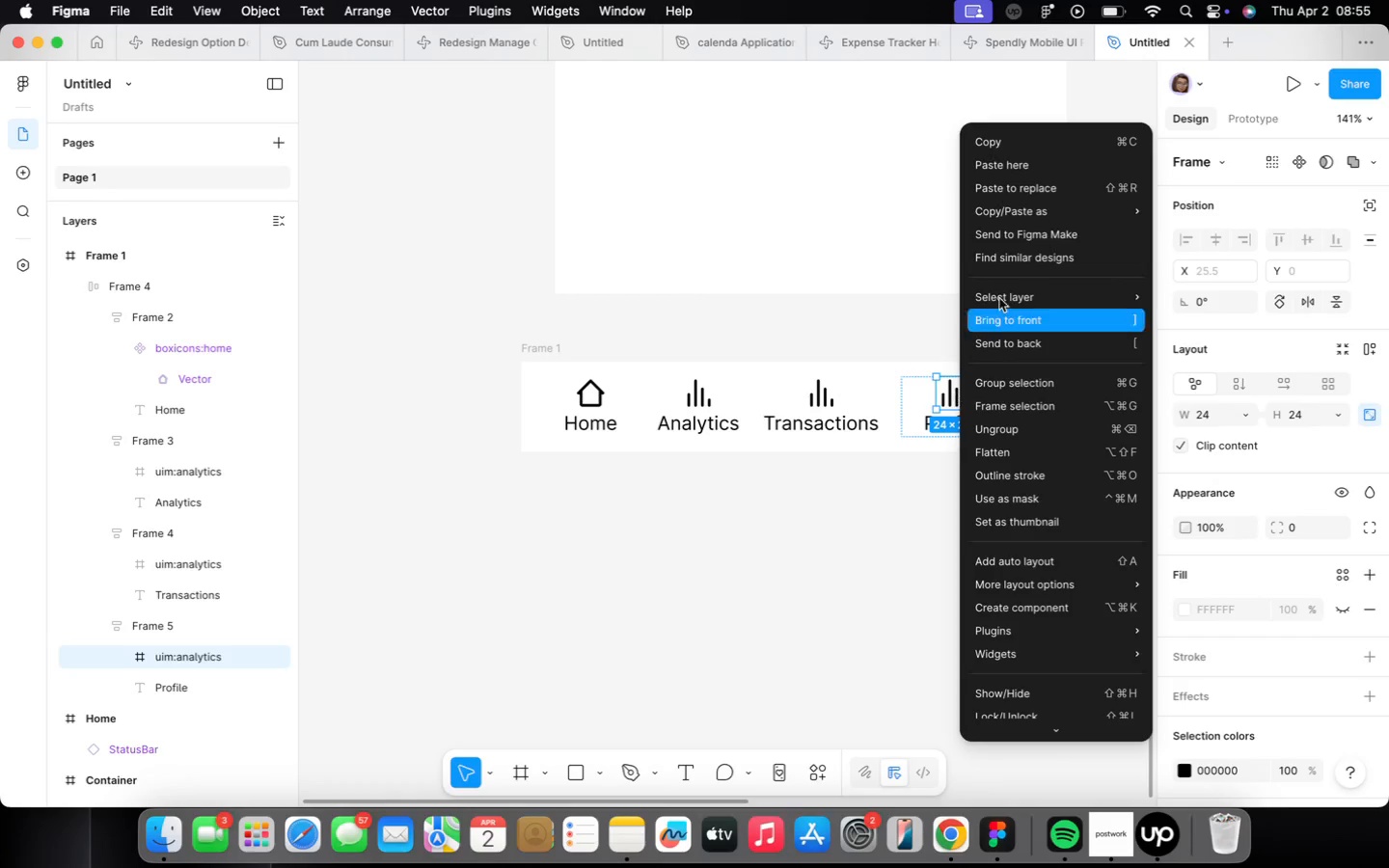 
left_click([1036, 177])
 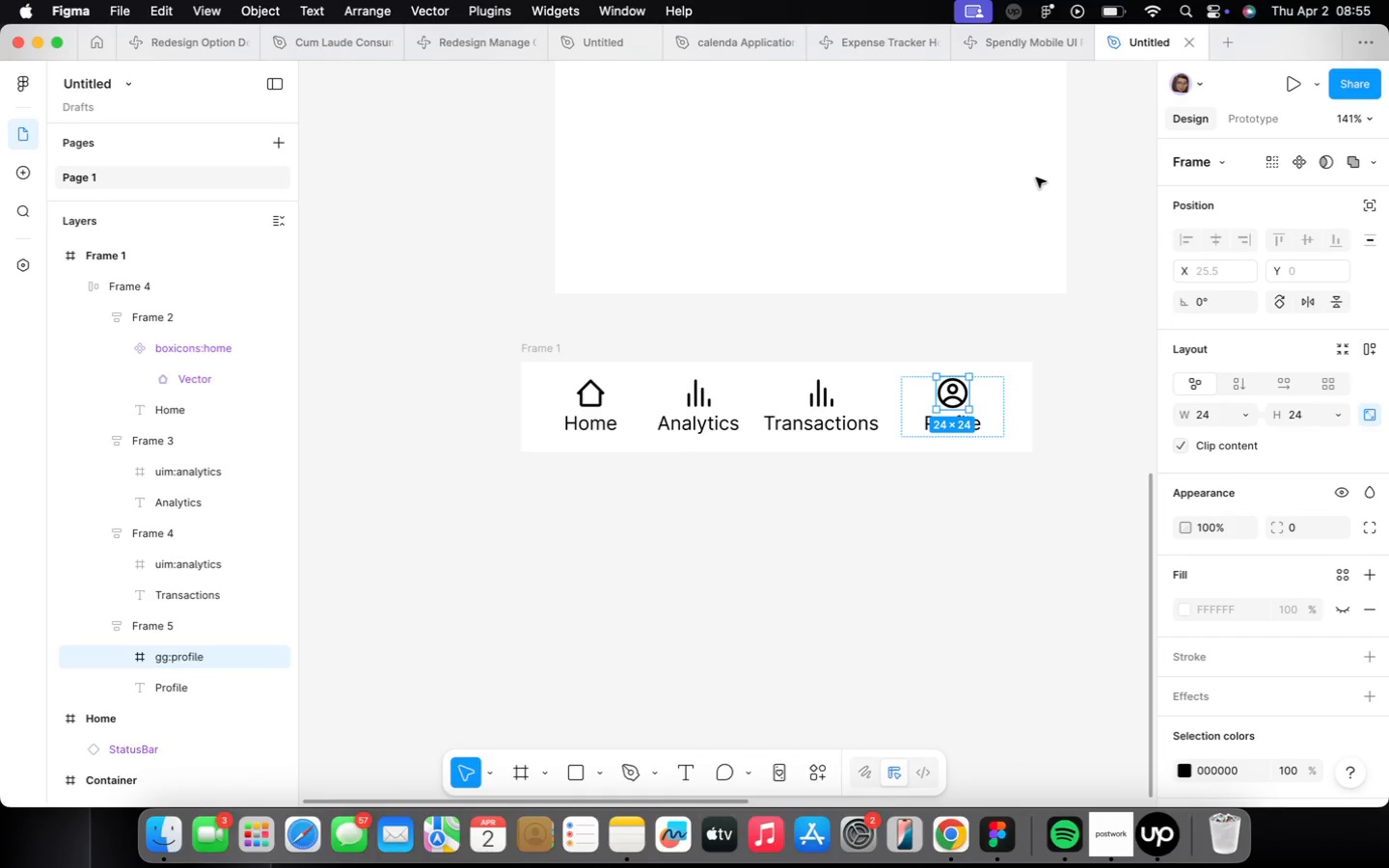 
wait(14.53)
 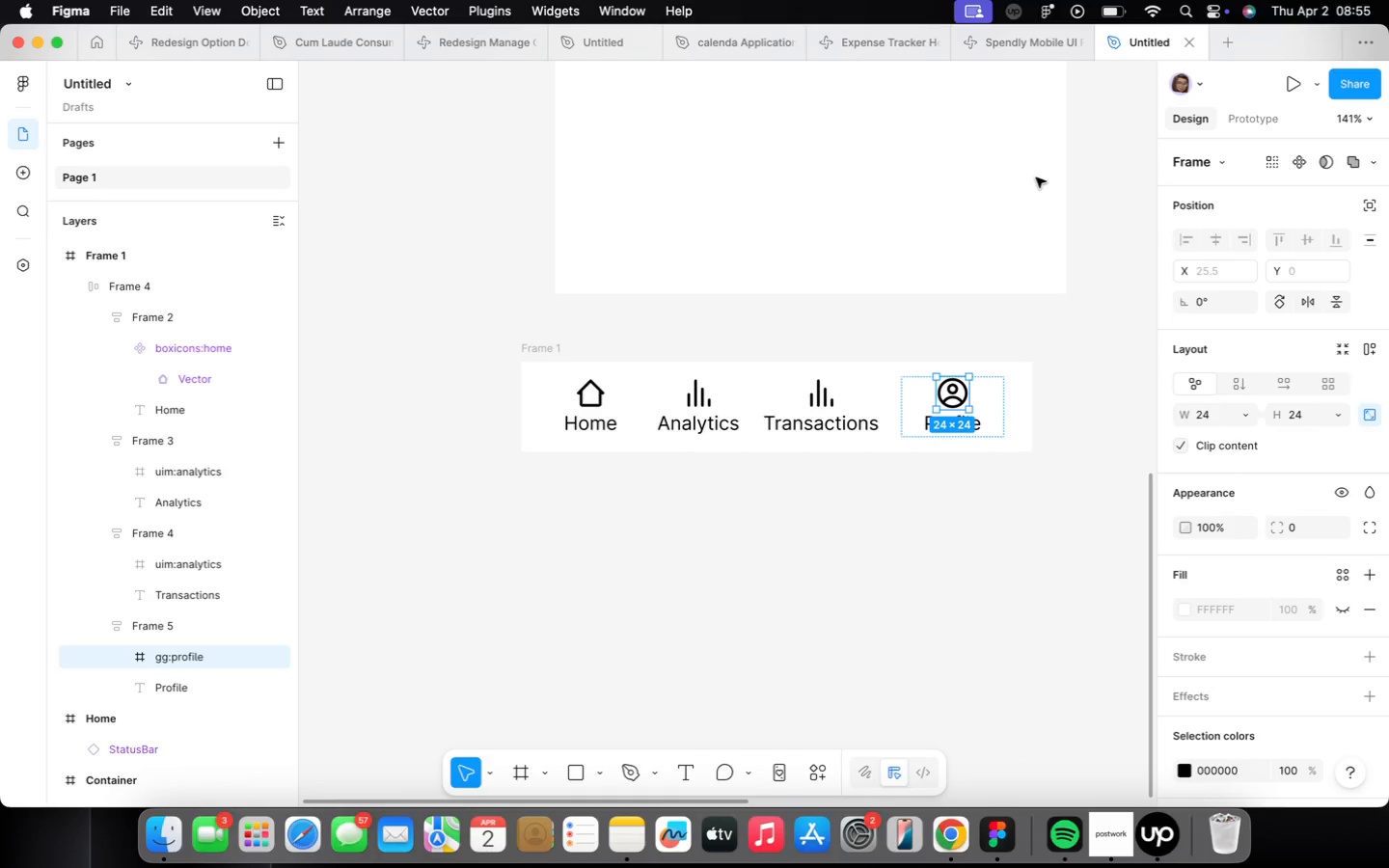 
left_click([975, 509])
 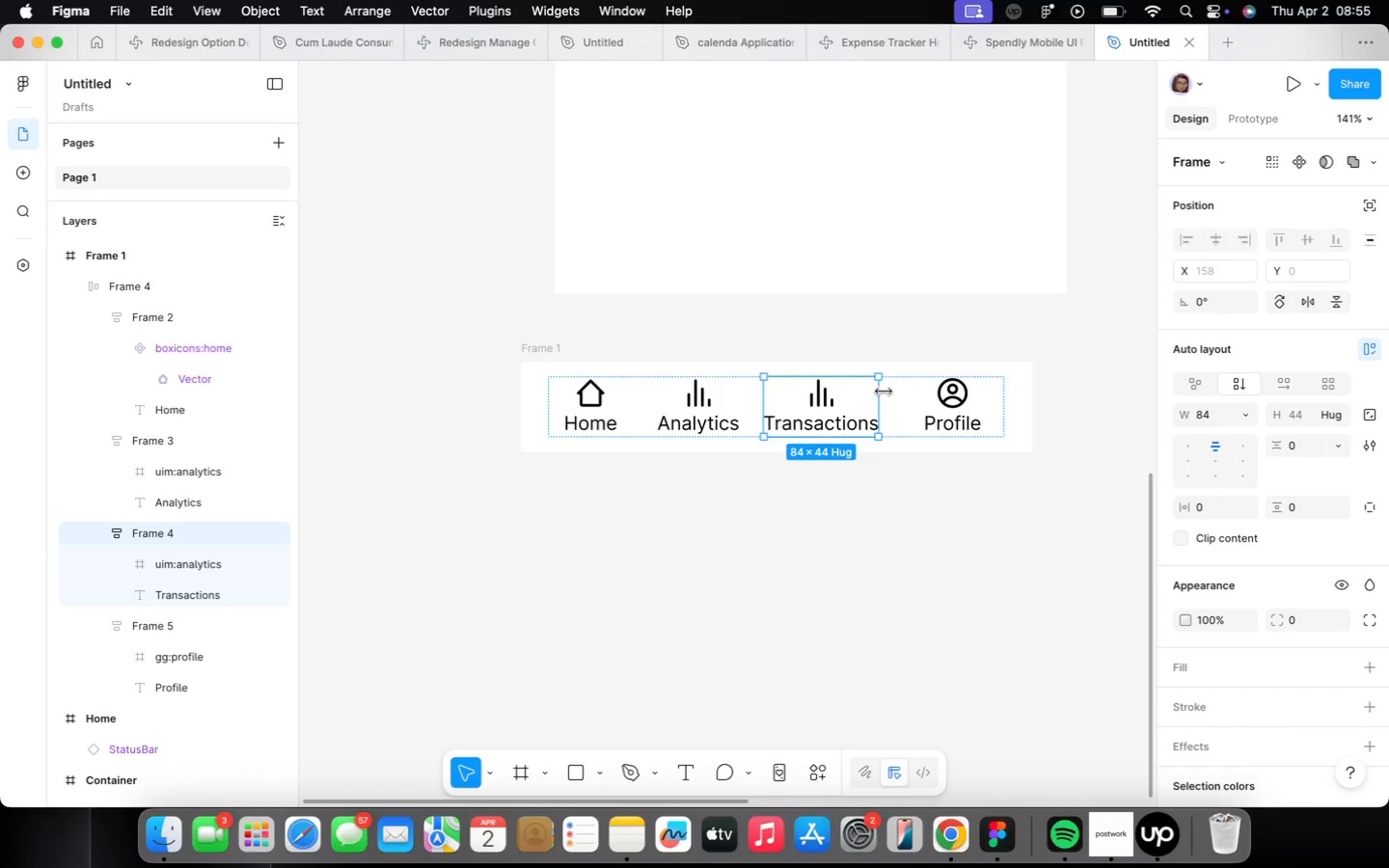 
wait(32.93)
 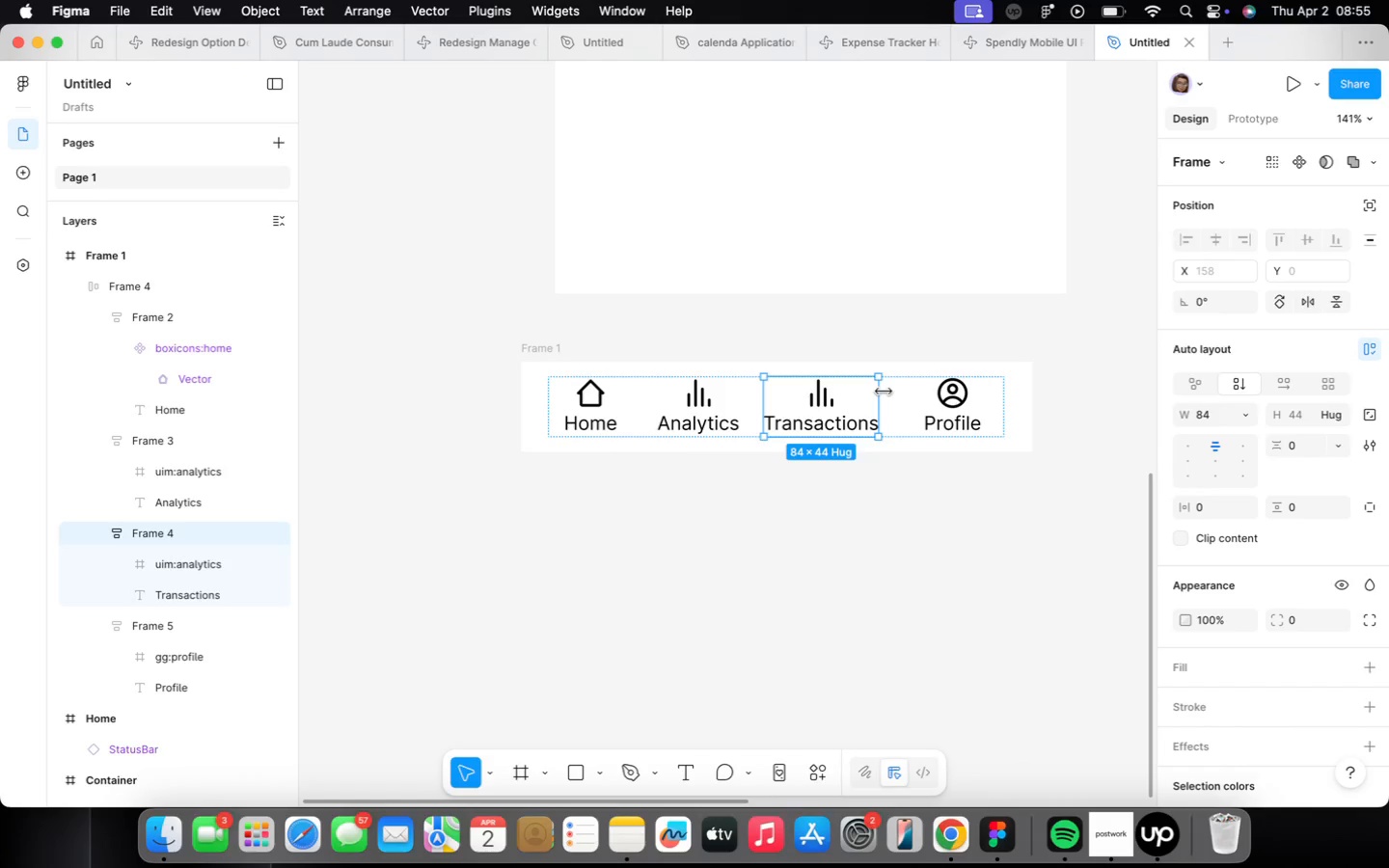 
left_click([949, 516])
 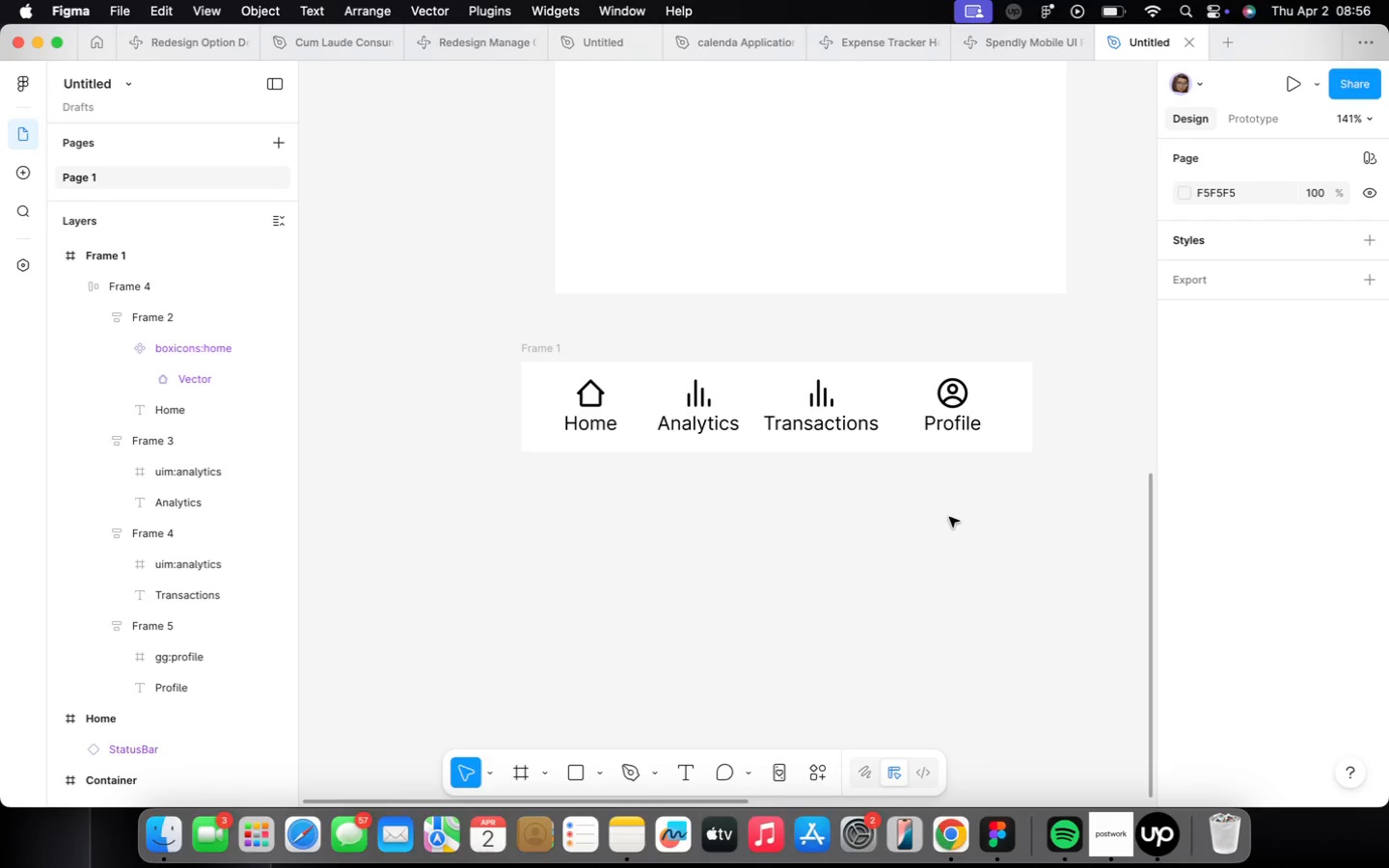 
wait(17.98)
 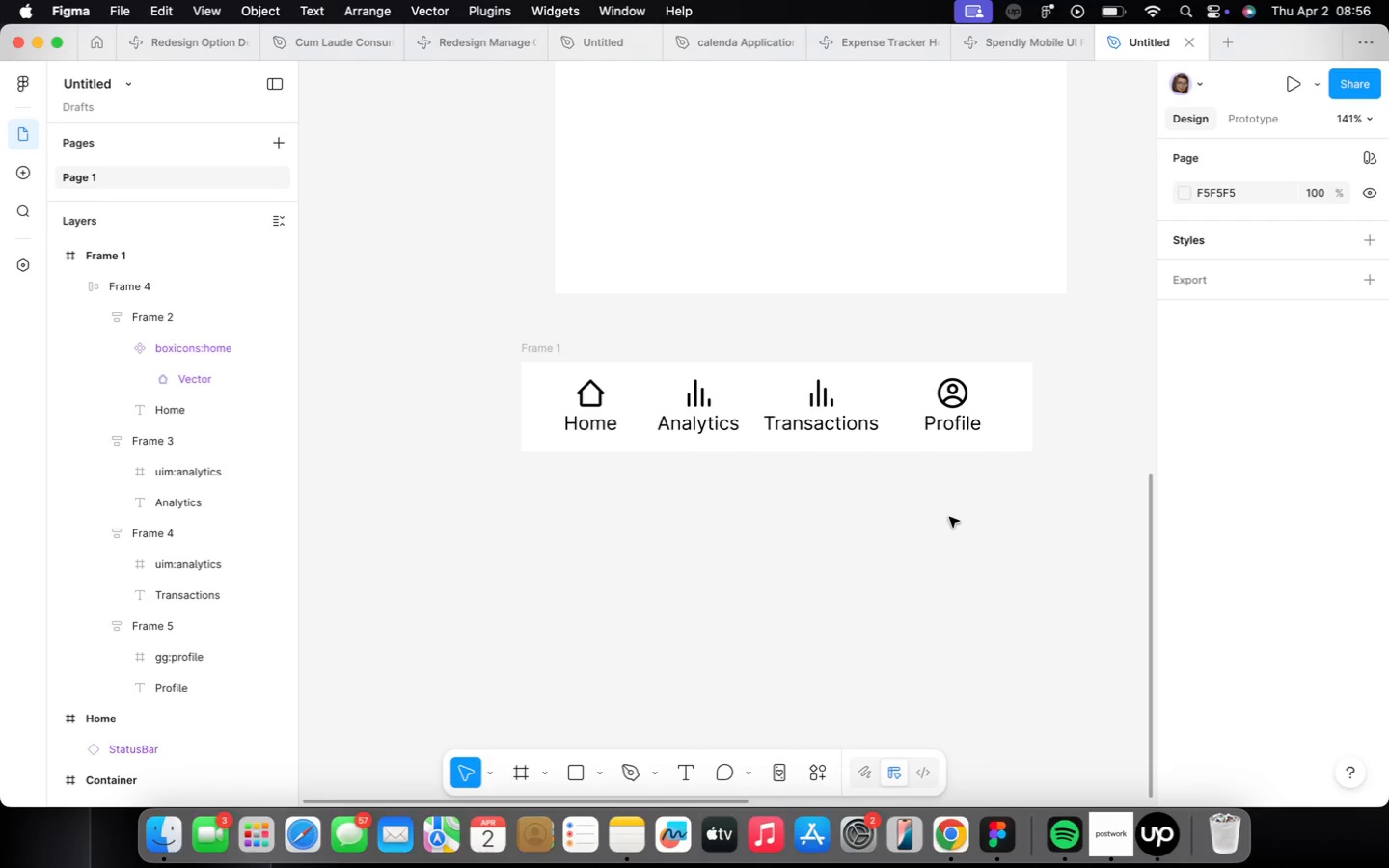 
left_click([973, 420])
 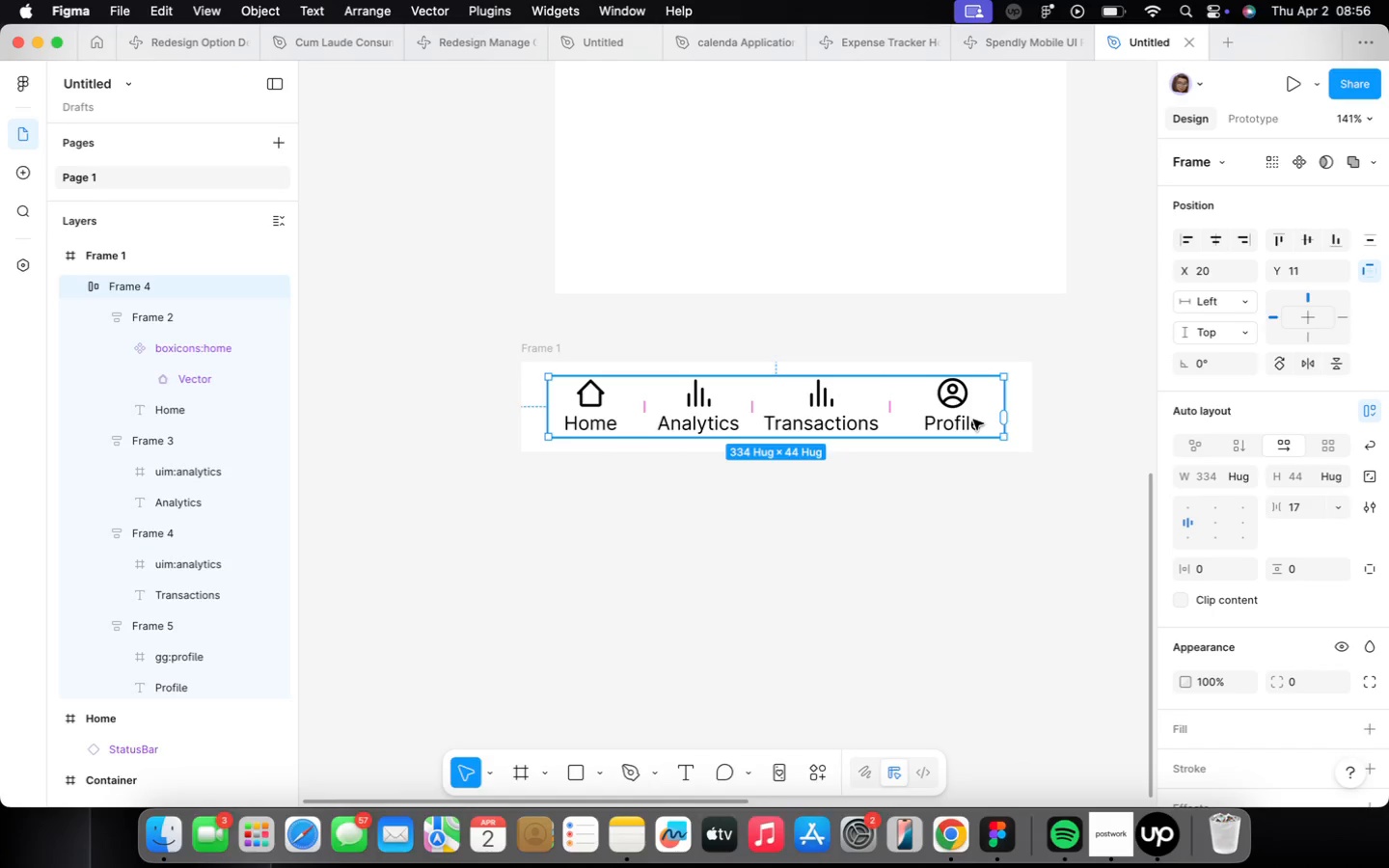 
wait(13.83)
 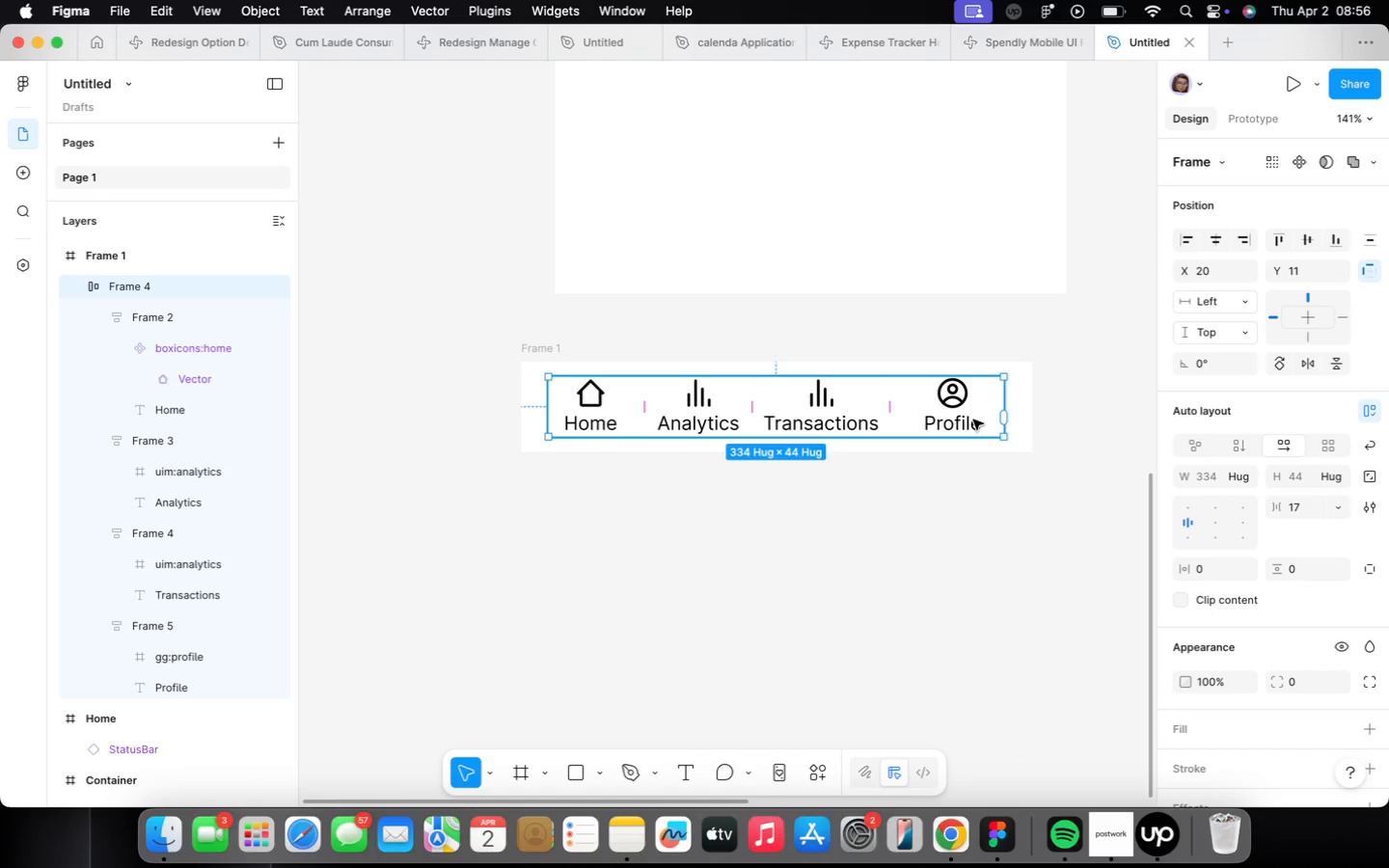 
double_click([973, 420])
 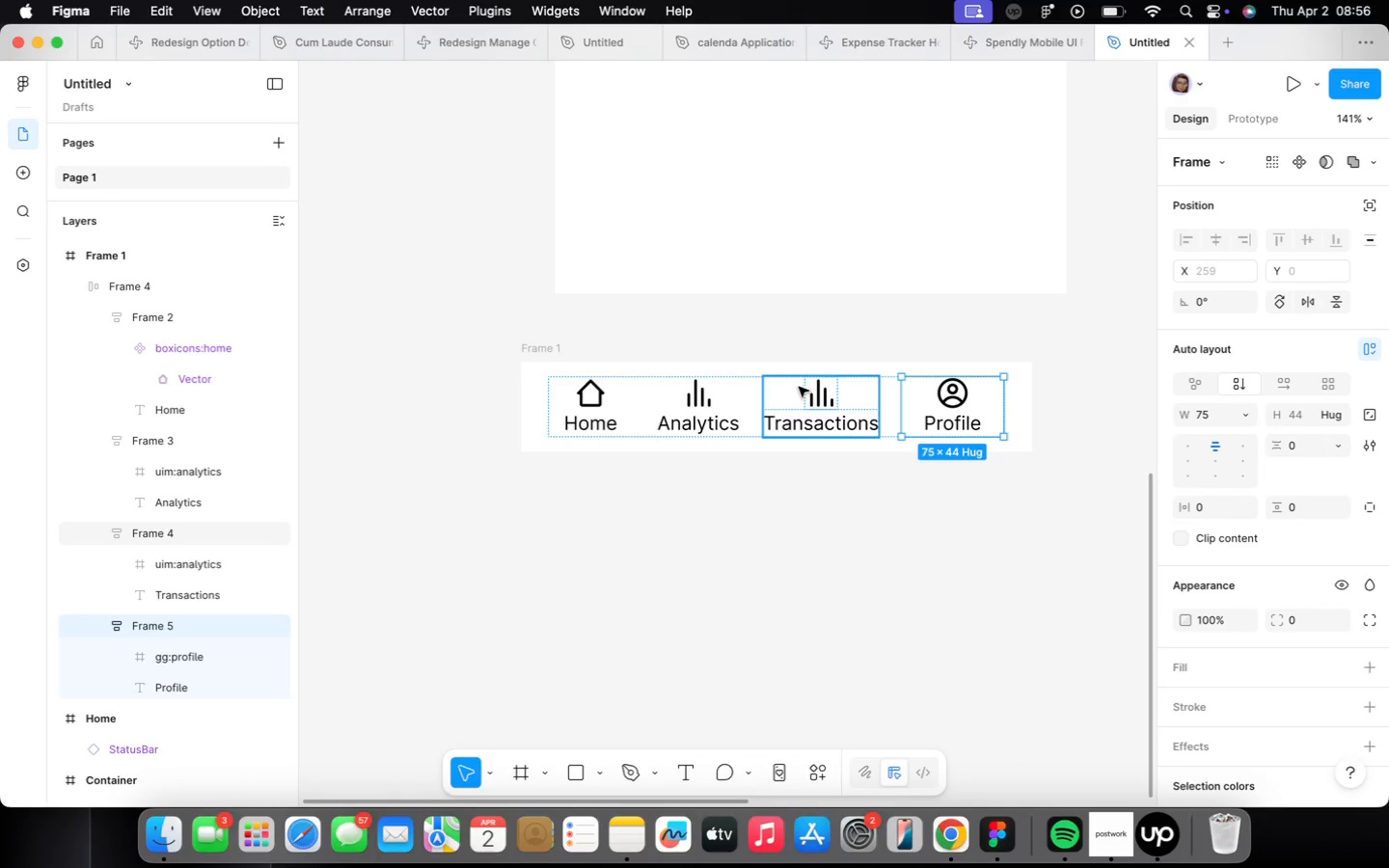 
left_click([742, 408])
 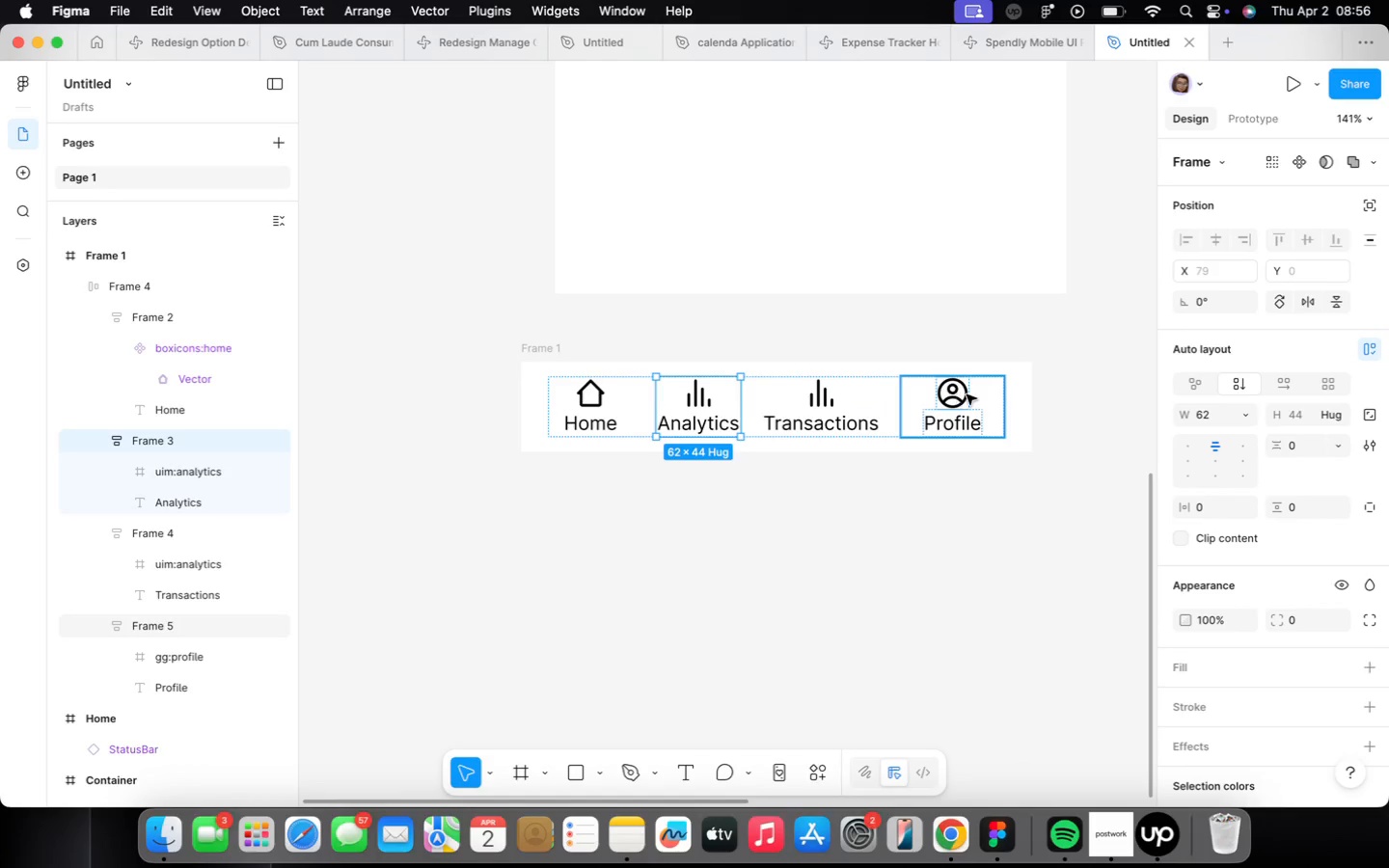 
scroll: coordinate [845, 498], scroll_direction: down, amount: 2.0
 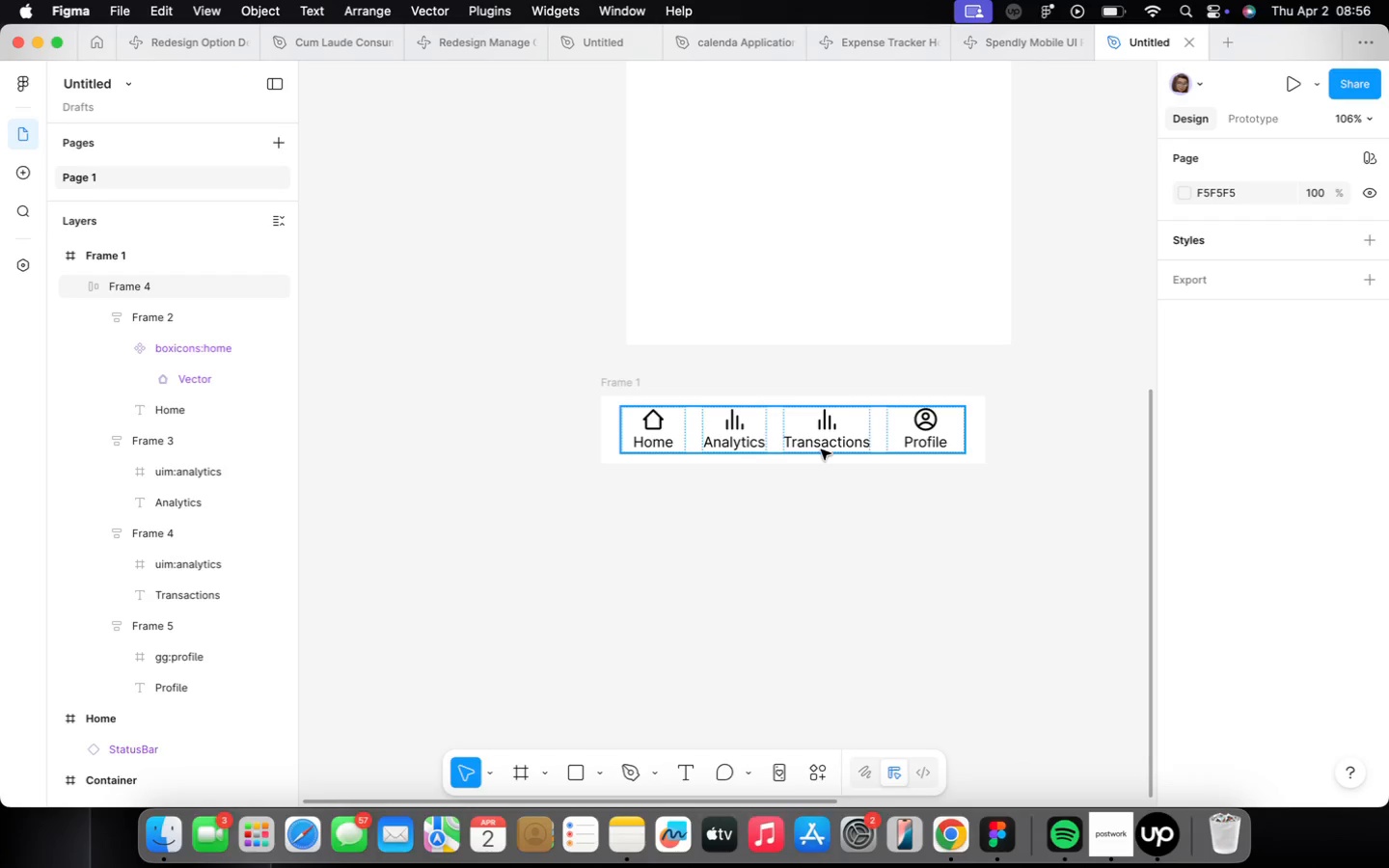 
wait(6.3)
 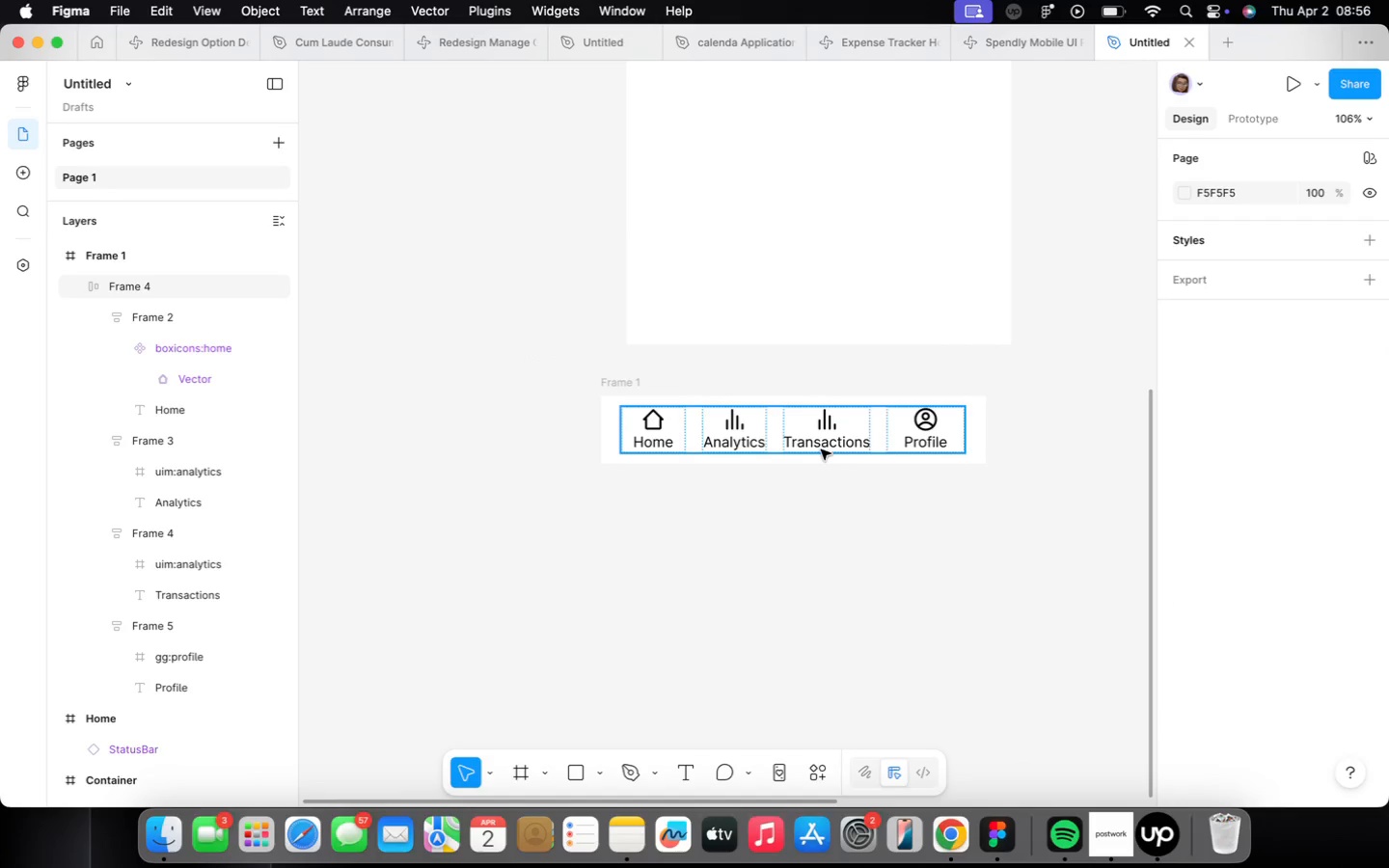 
scroll: coordinate [731, 483], scroll_direction: up, amount: 3.0
 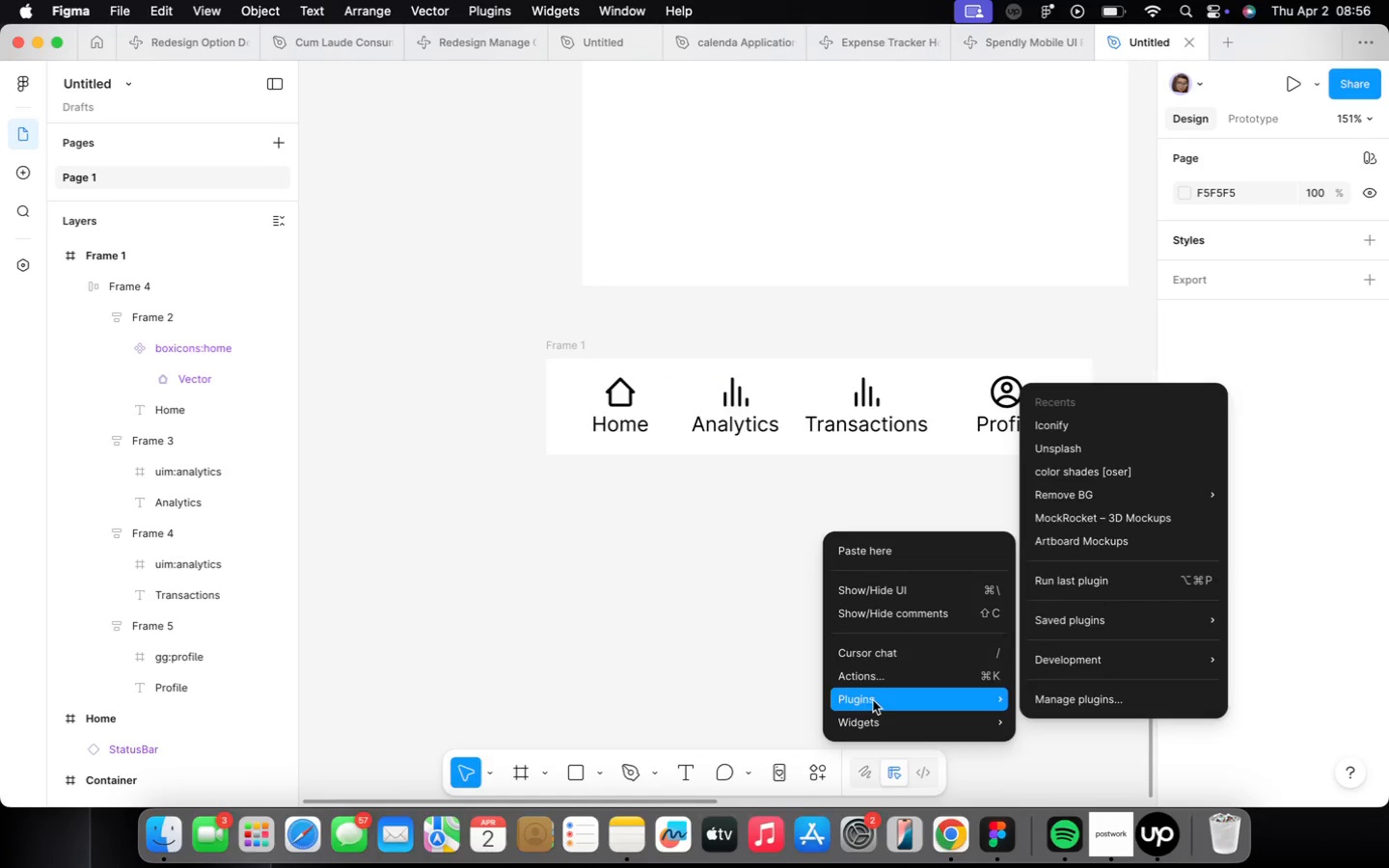 
left_click([1163, 424])
 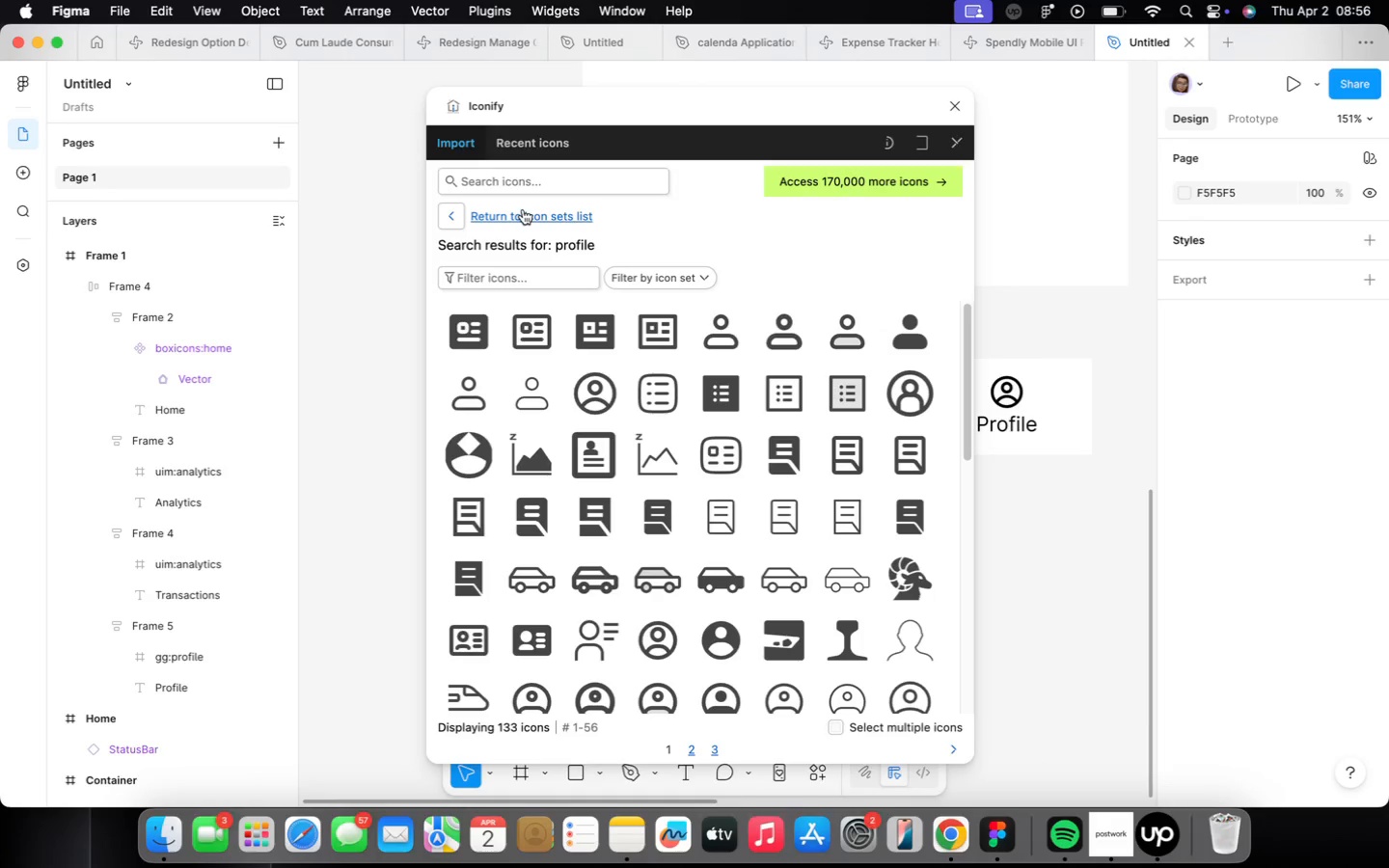 
left_click([535, 191])
 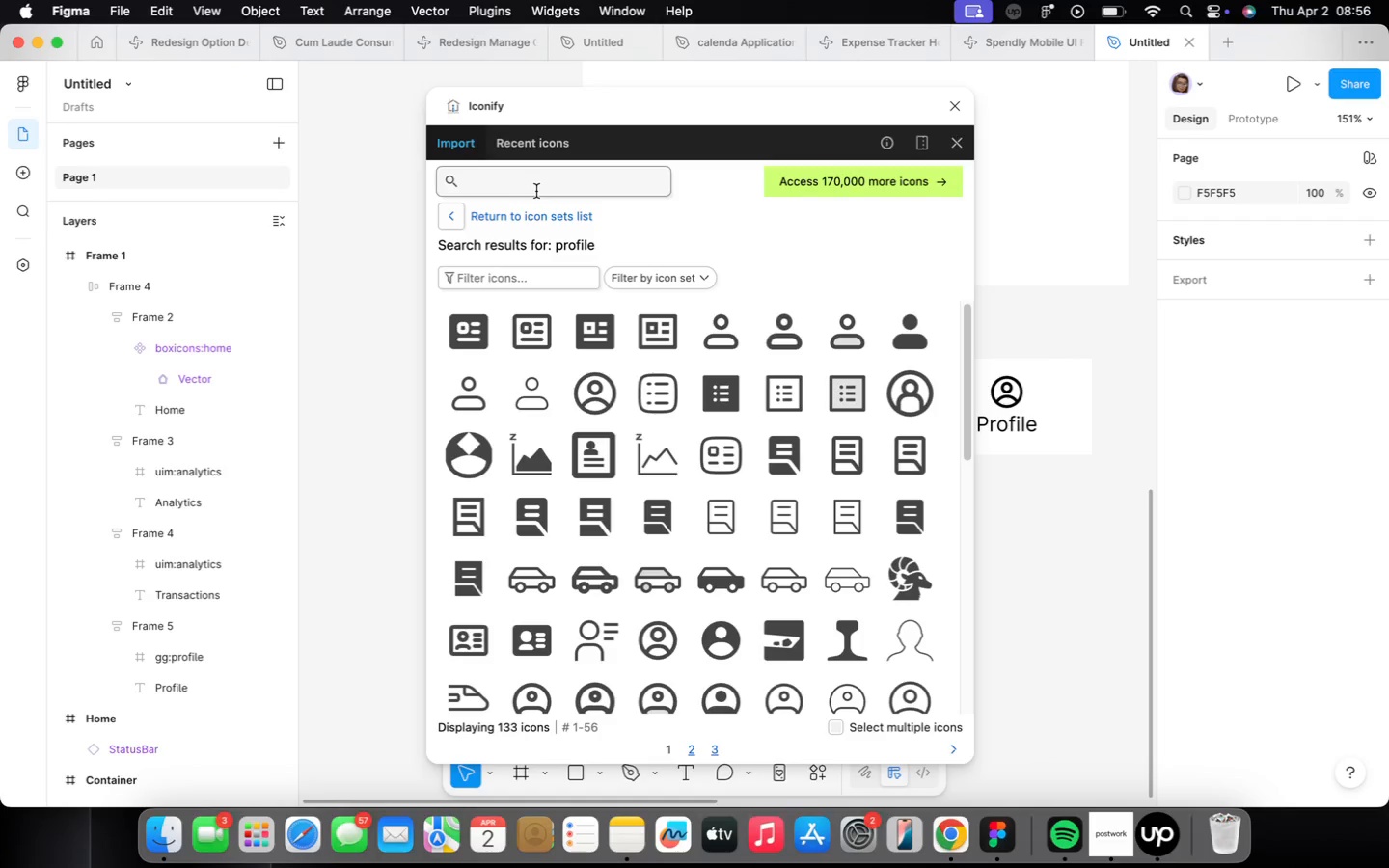 
type(transaction)
 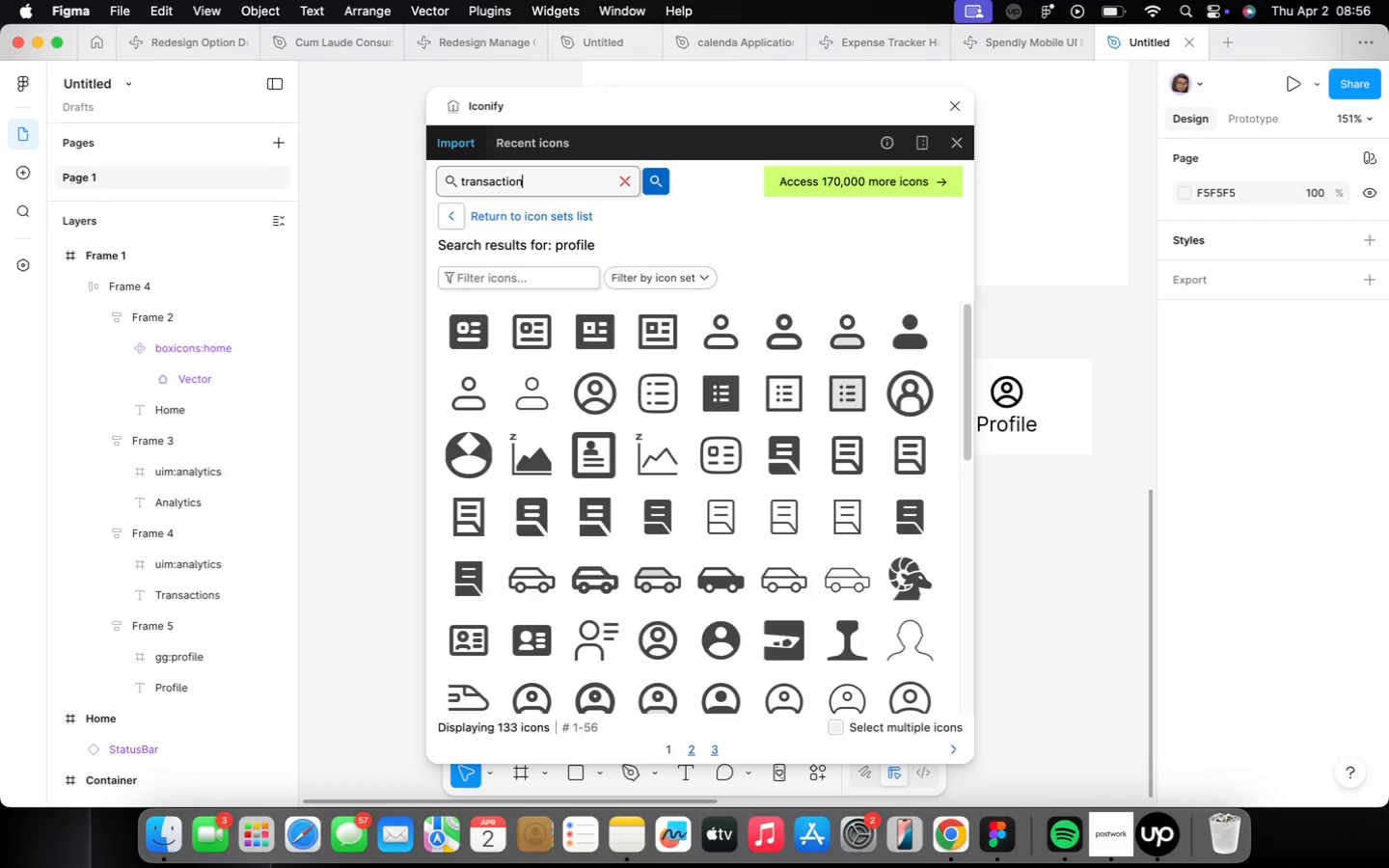 
key(Enter)
 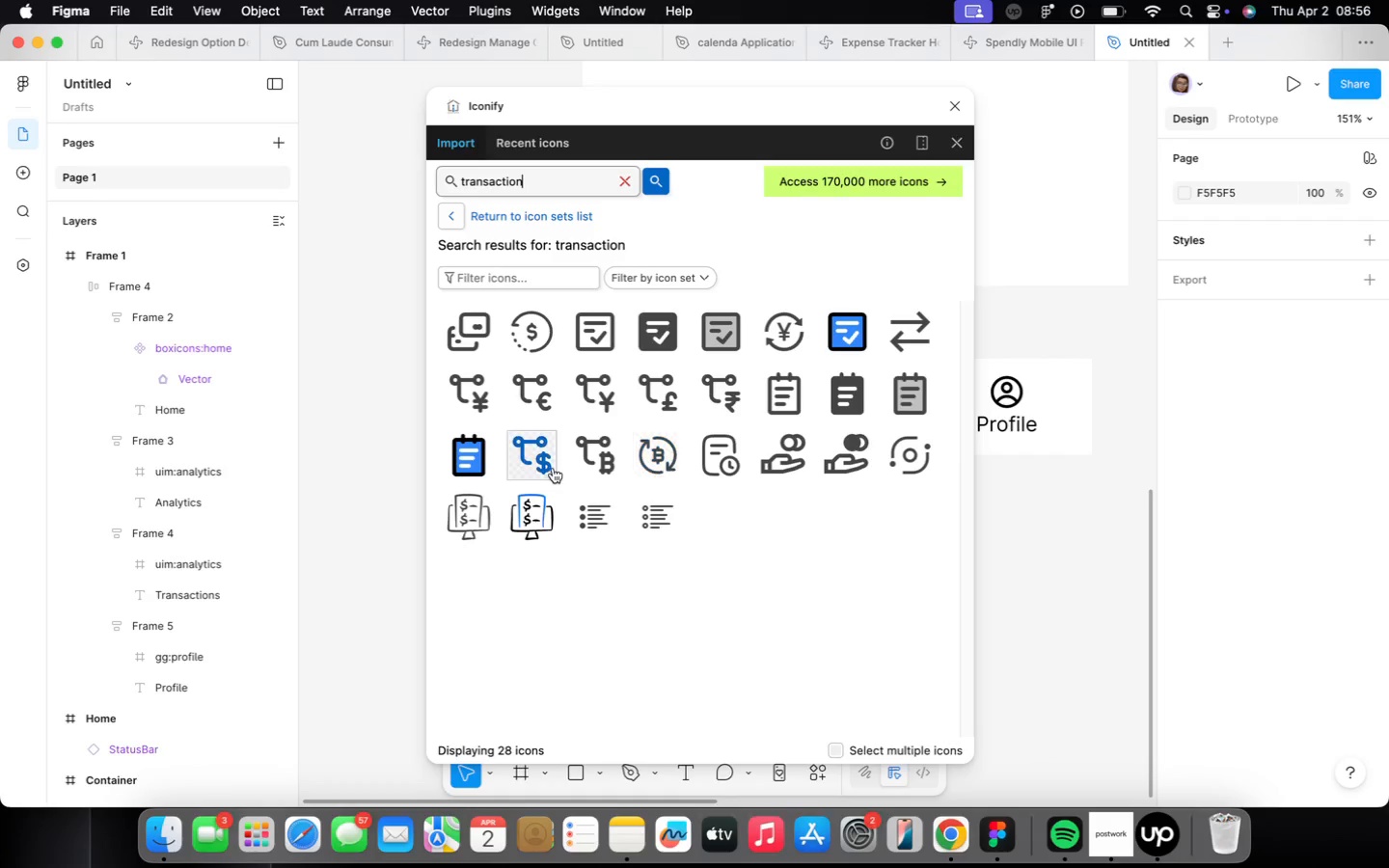 
wait(10.84)
 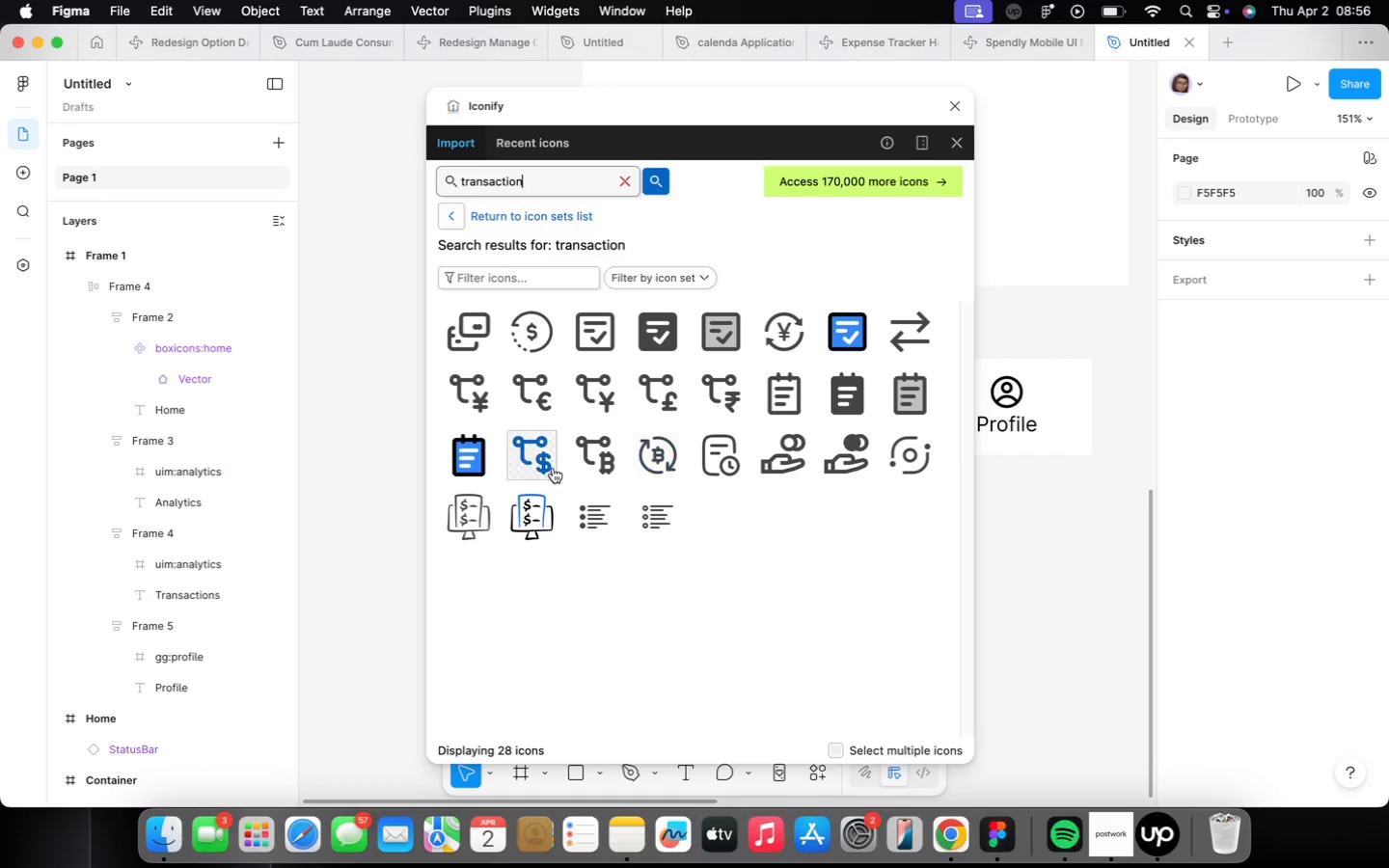 
double_click([509, 187])
 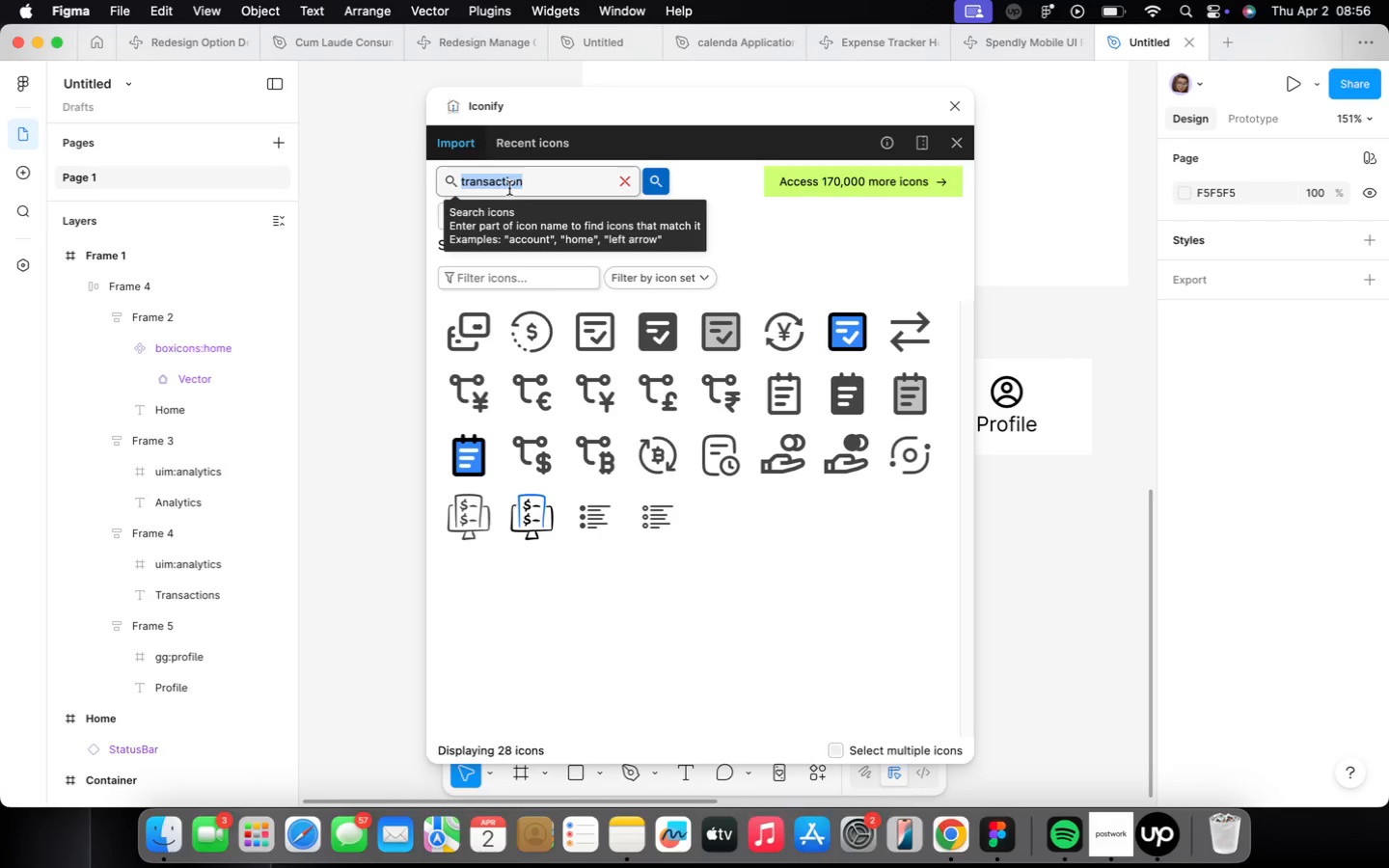 
type(dollar)
 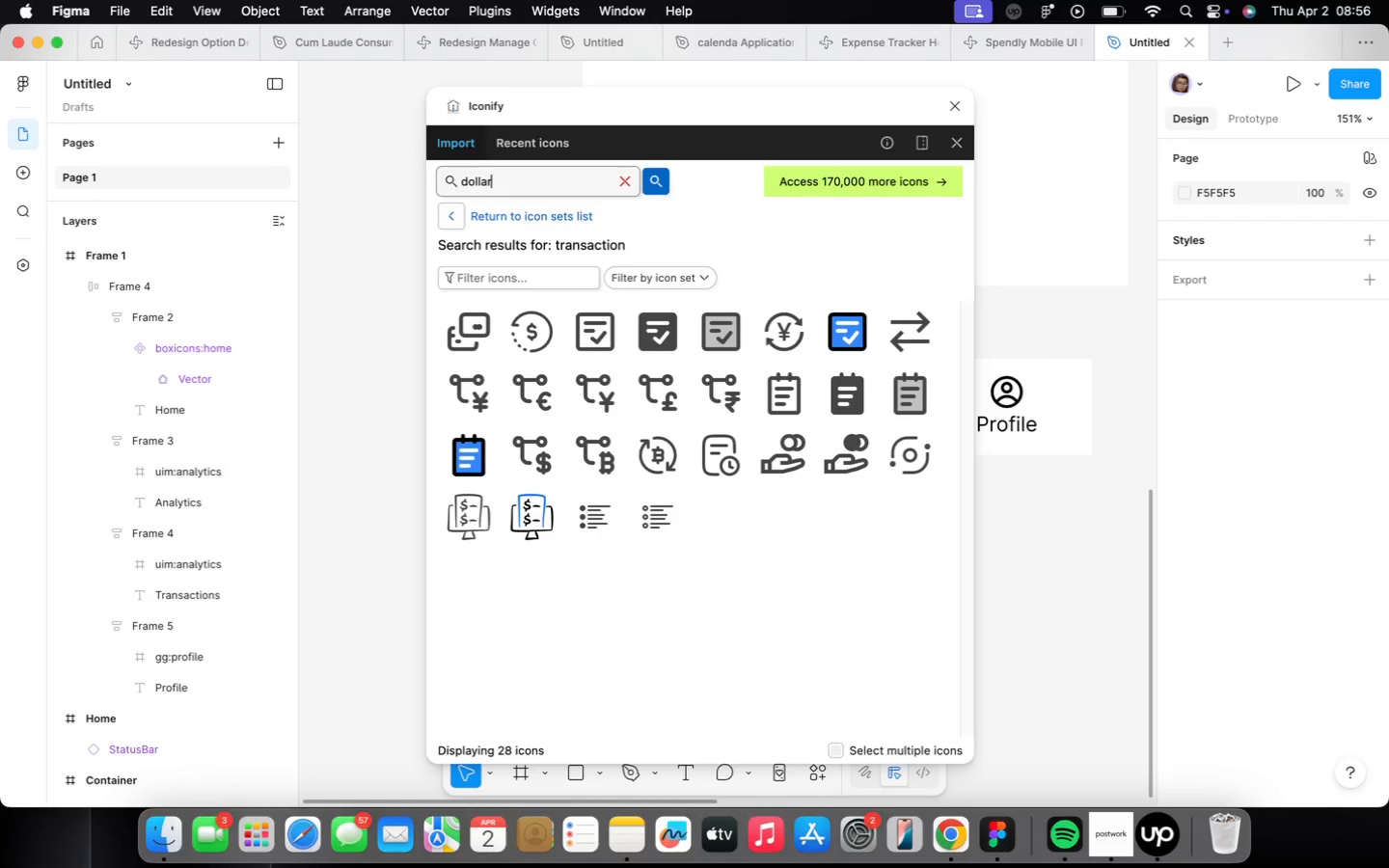 
key(Enter)
 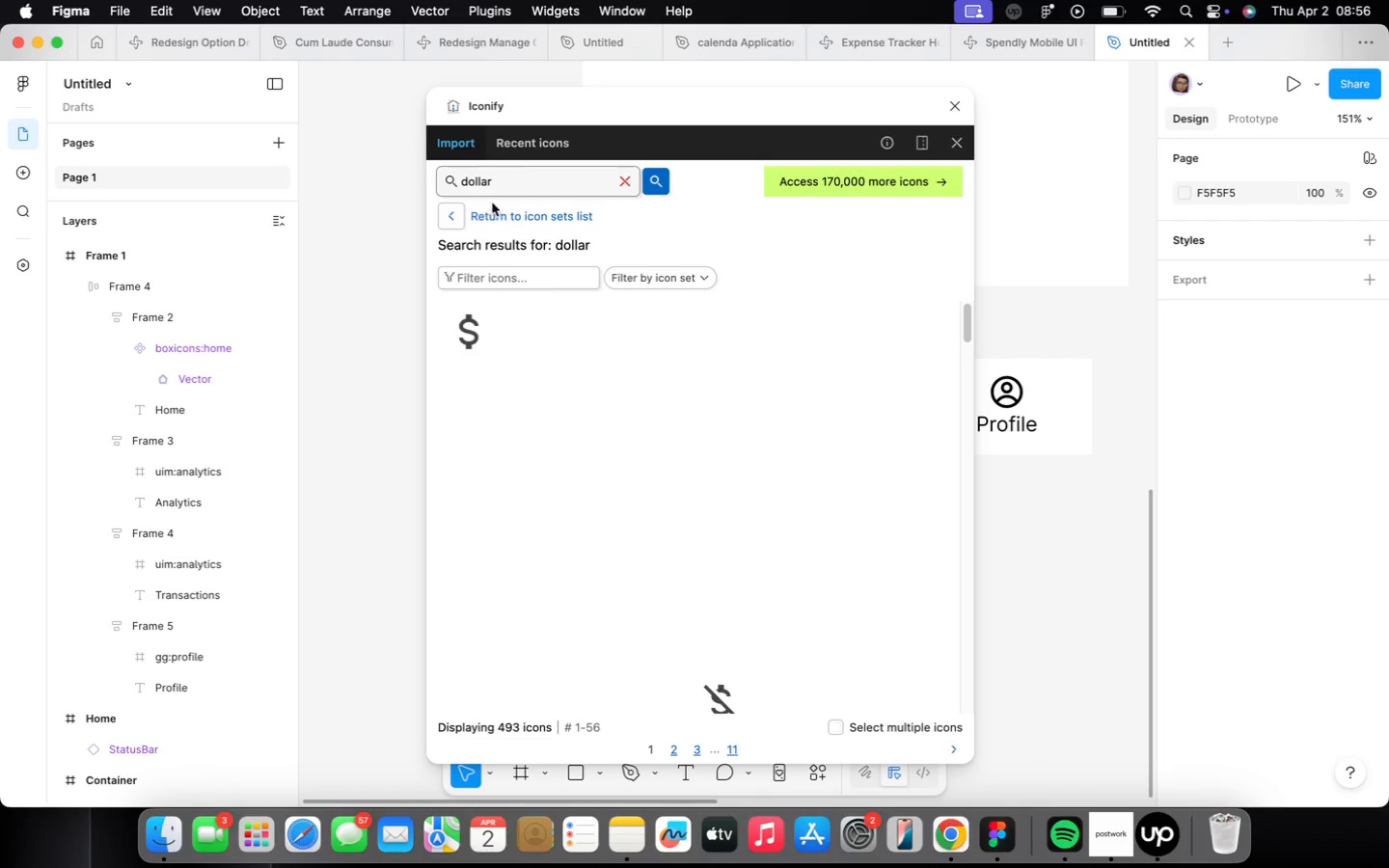 
mouse_move([477, 209])
 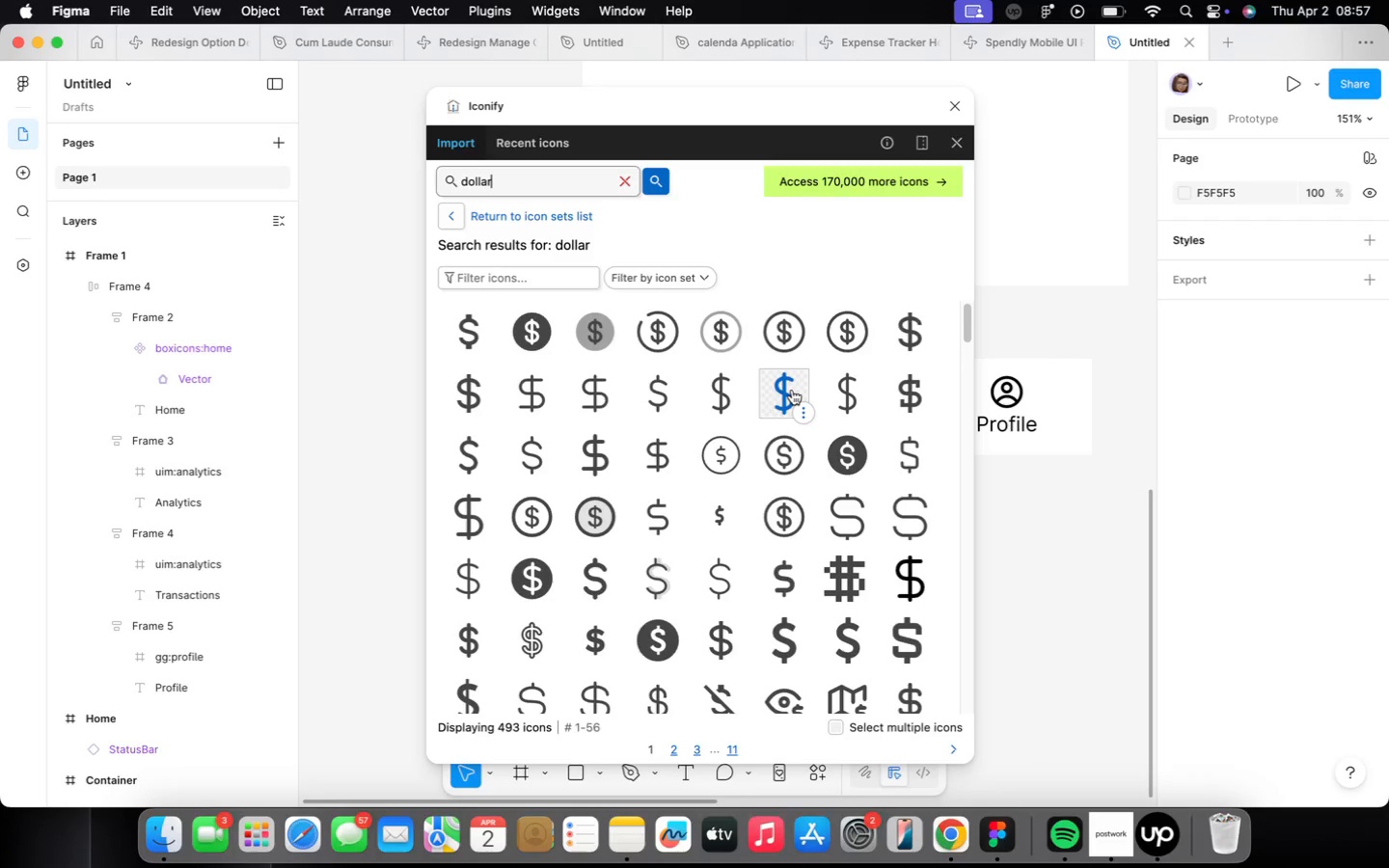 
left_click([786, 386])
 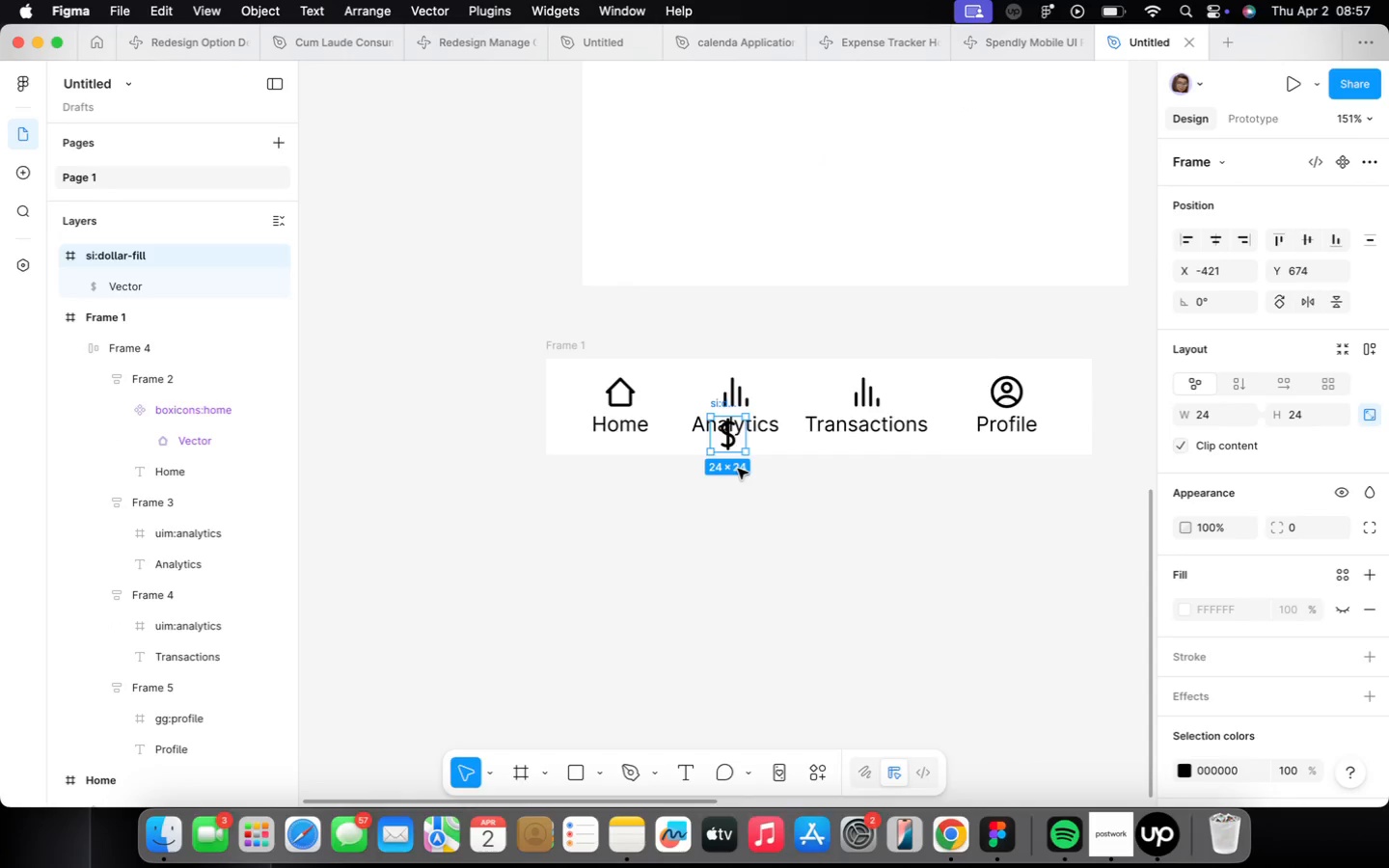 
wait(5.11)
 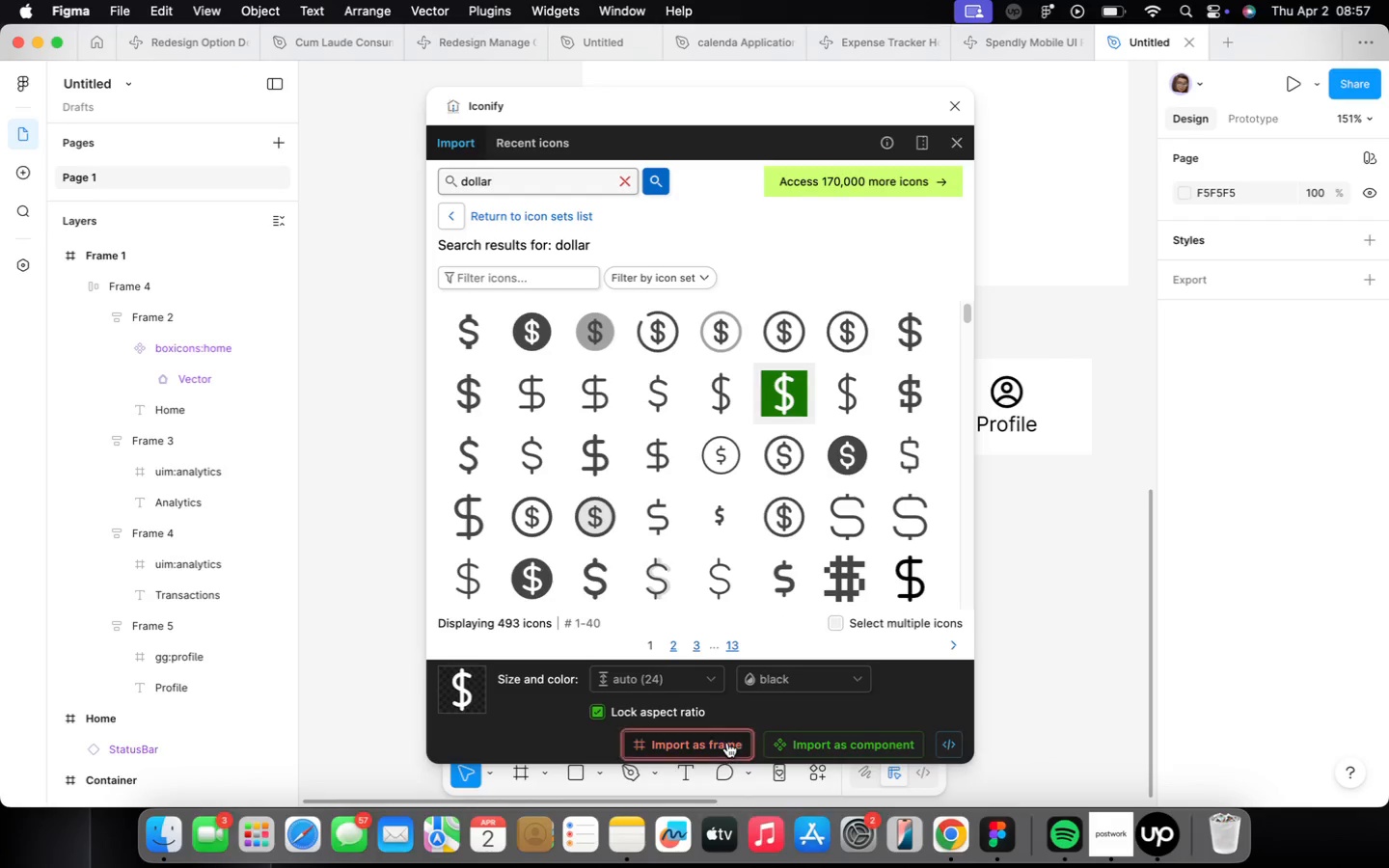 
key(Meta+X)
 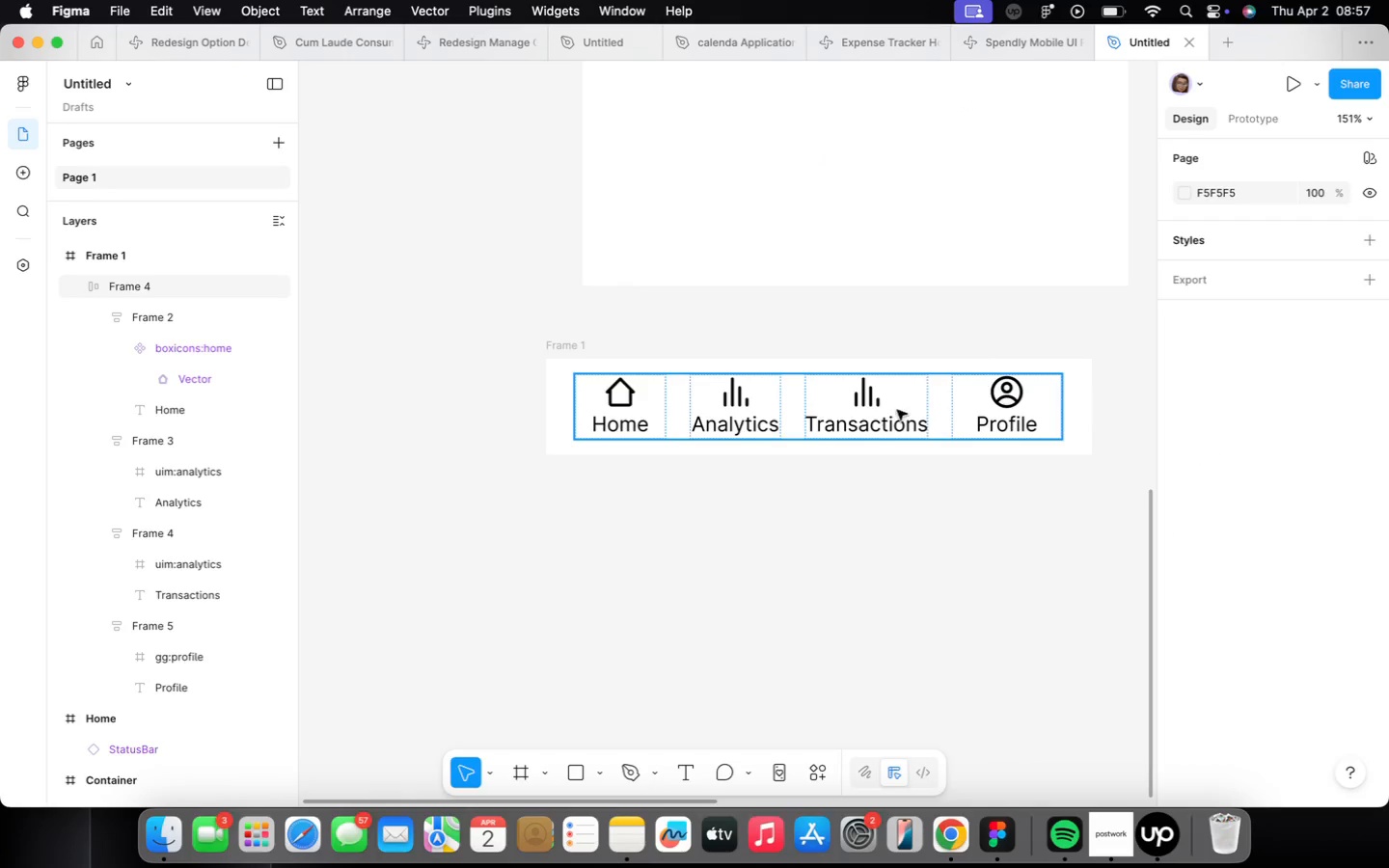 
double_click([896, 409])
 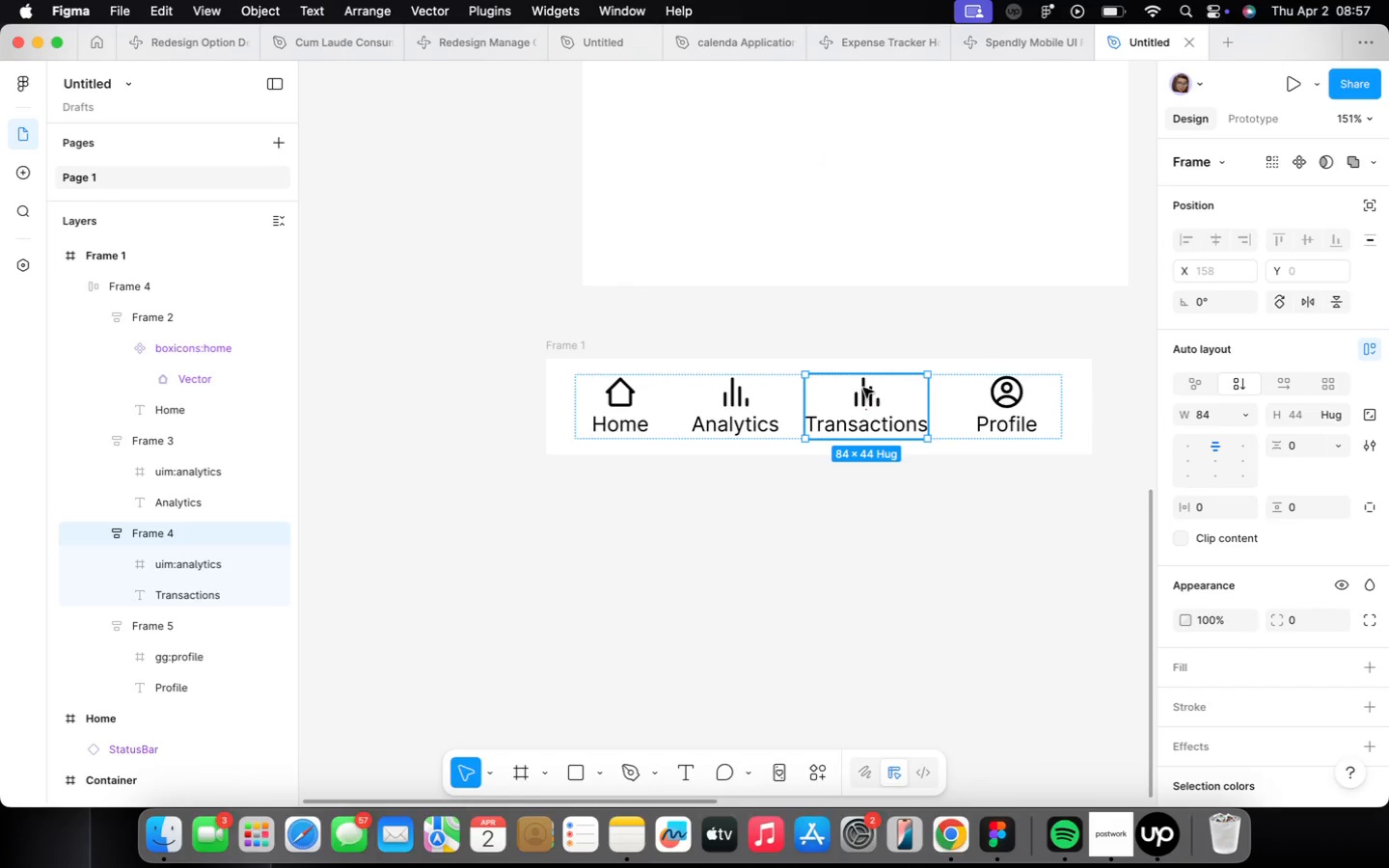 
double_click([863, 388])
 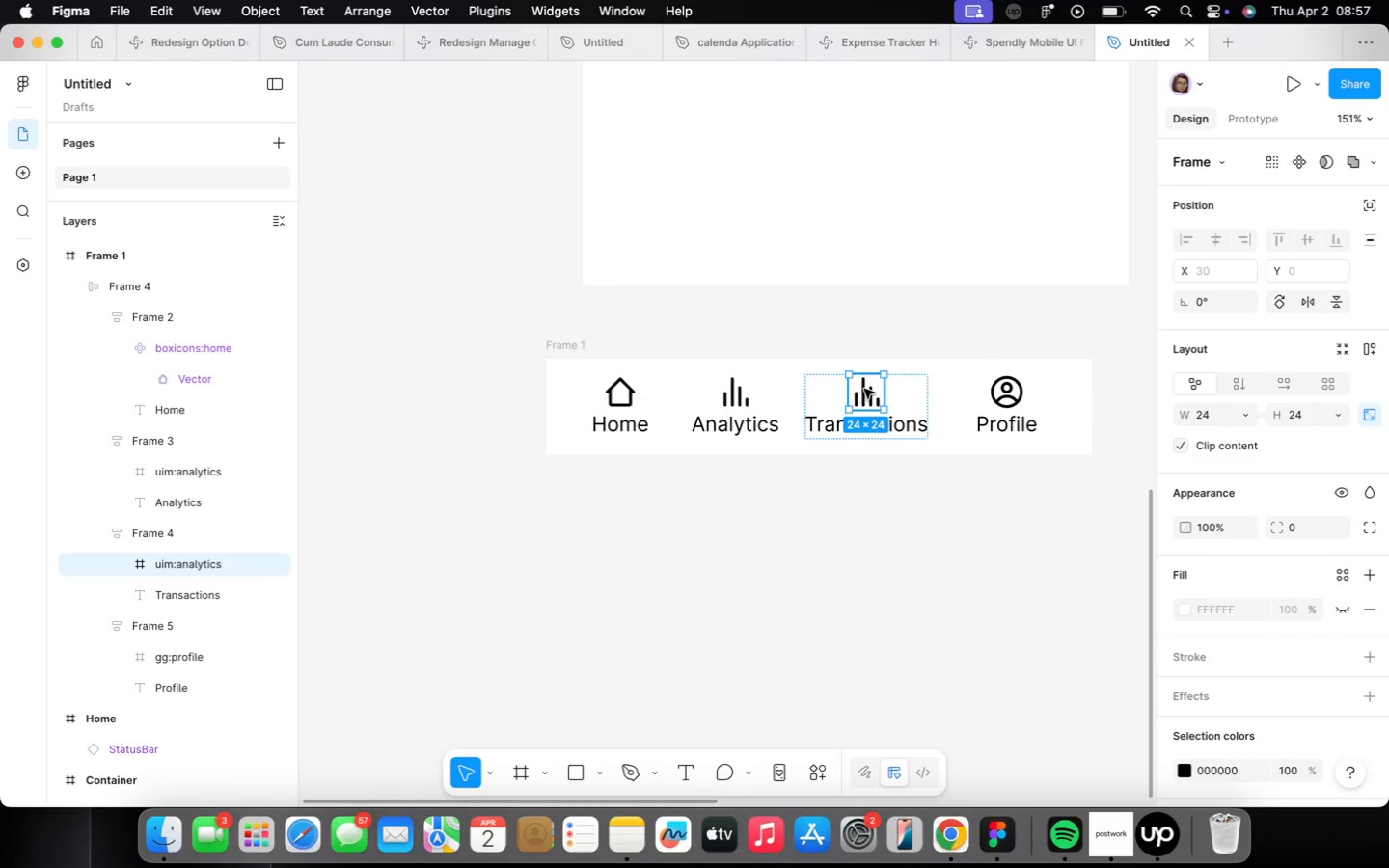 
right_click([864, 389])
 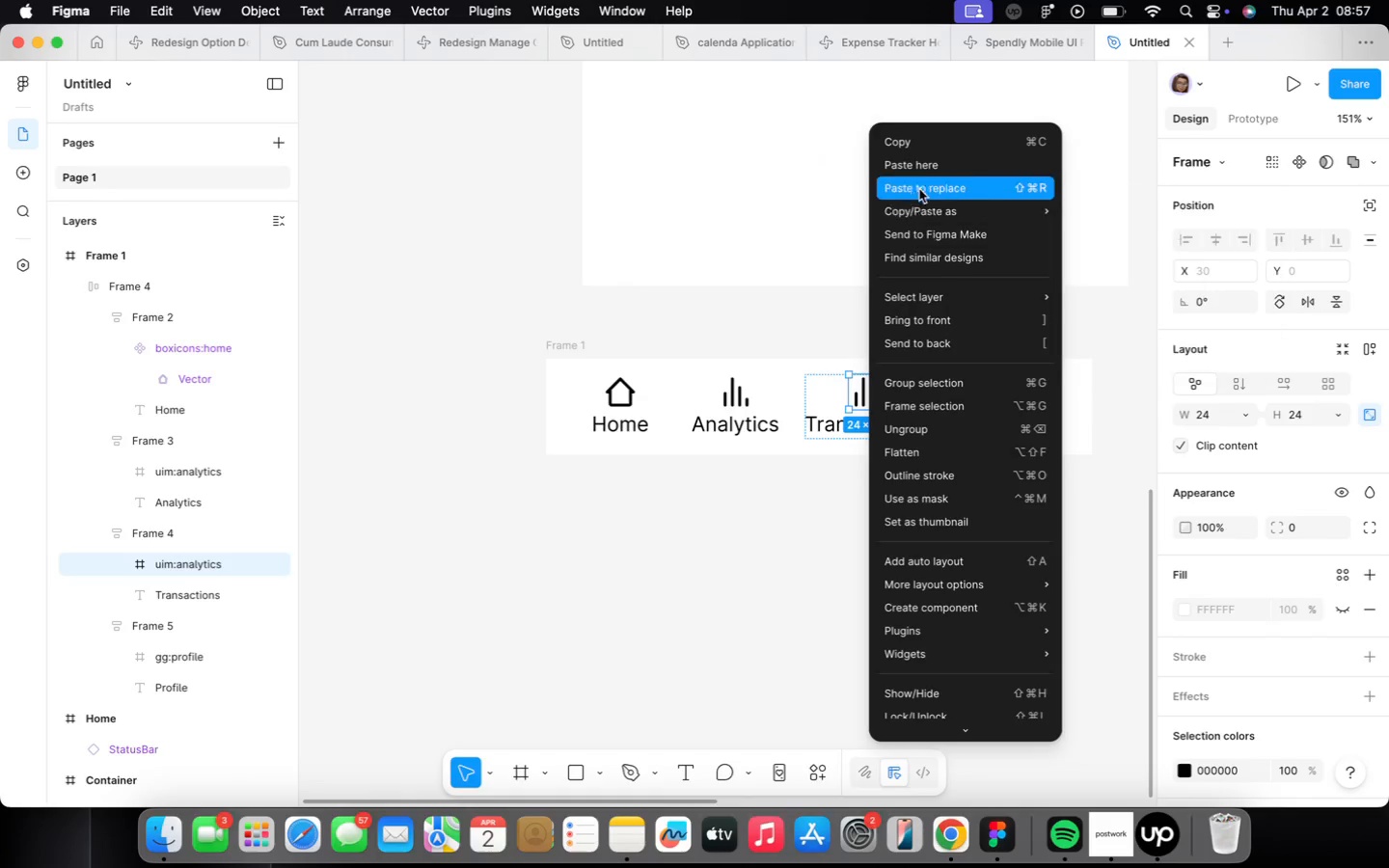 
left_click([921, 182])
 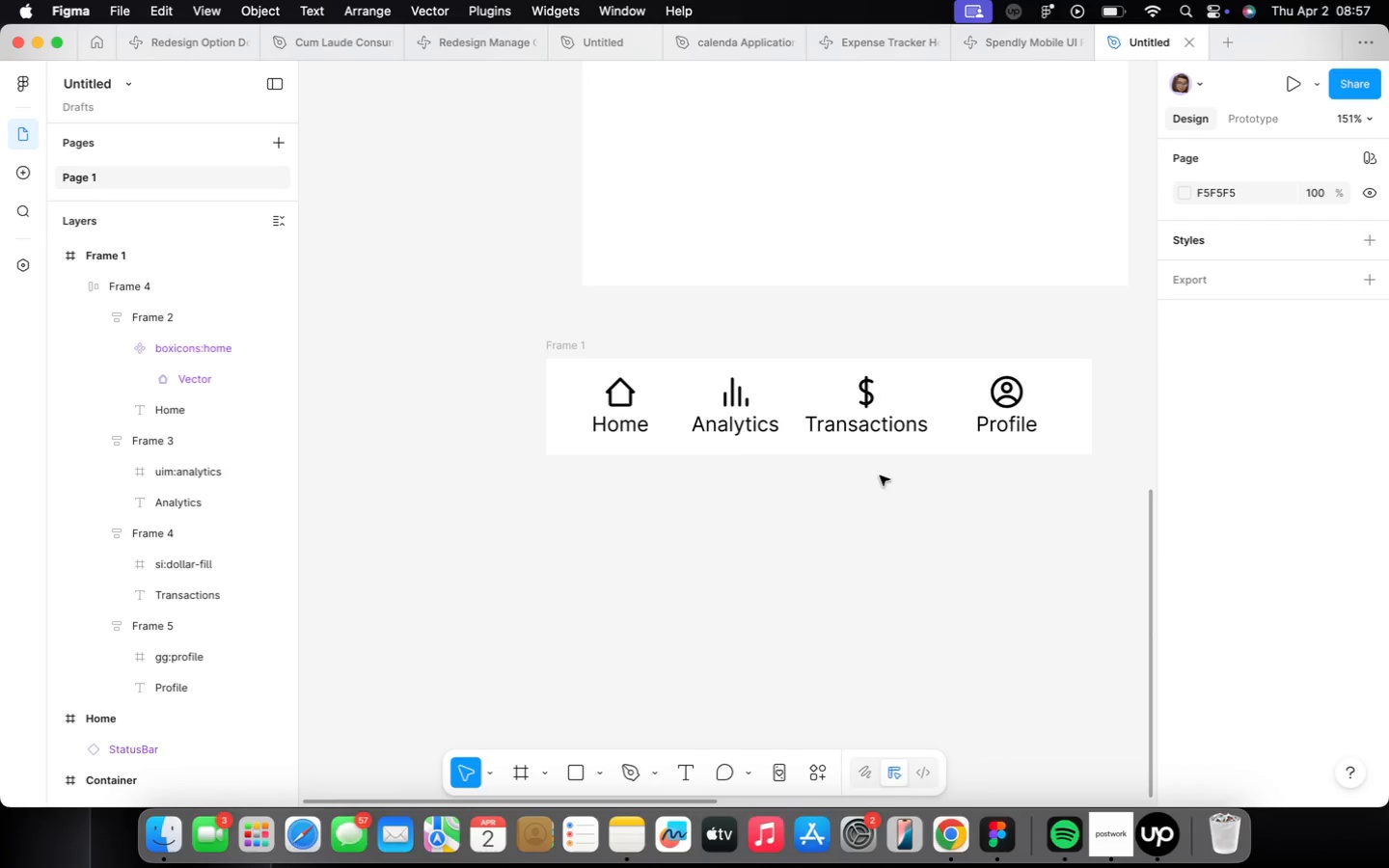 
double_click([870, 387])
 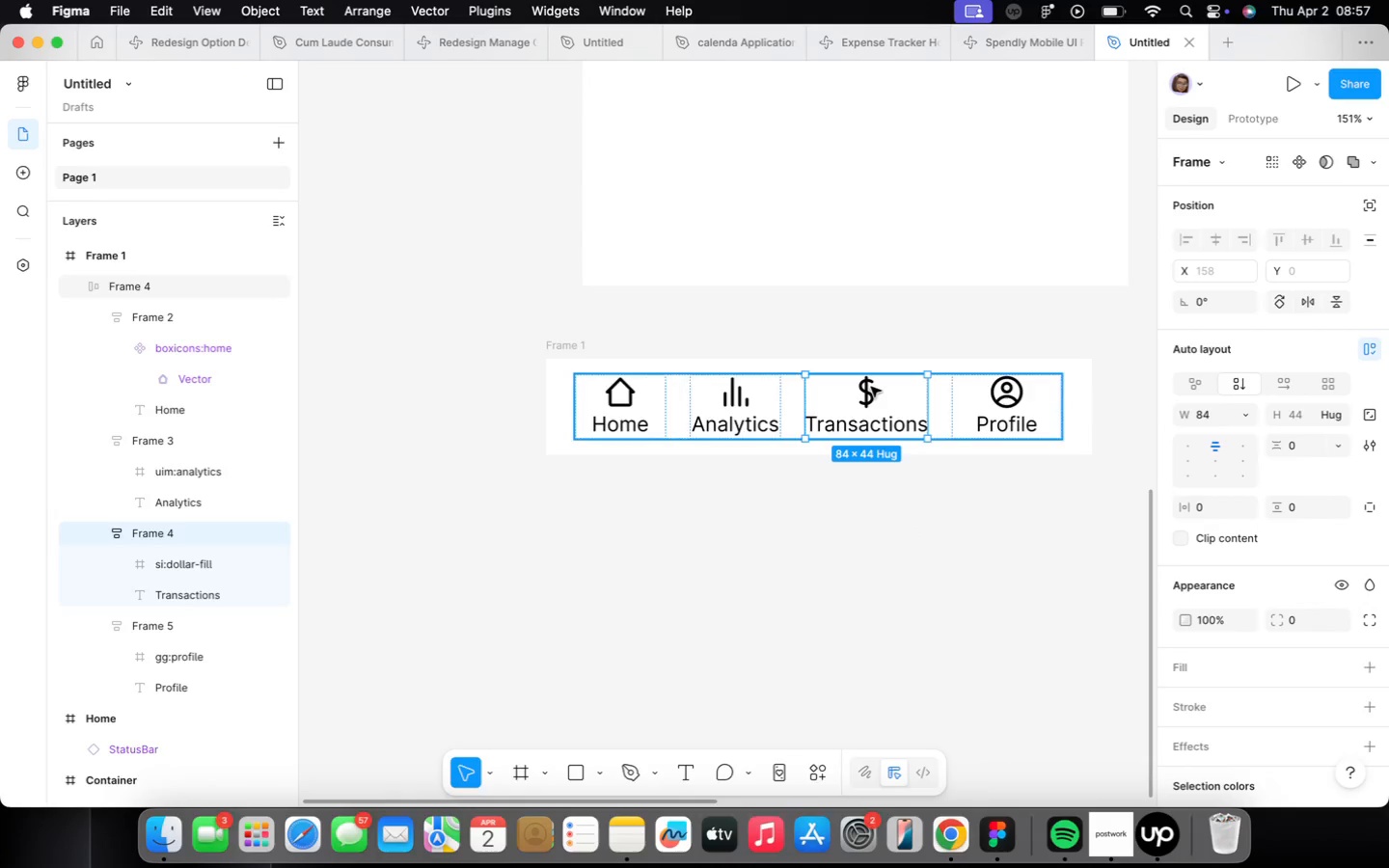 
triple_click([870, 387])
 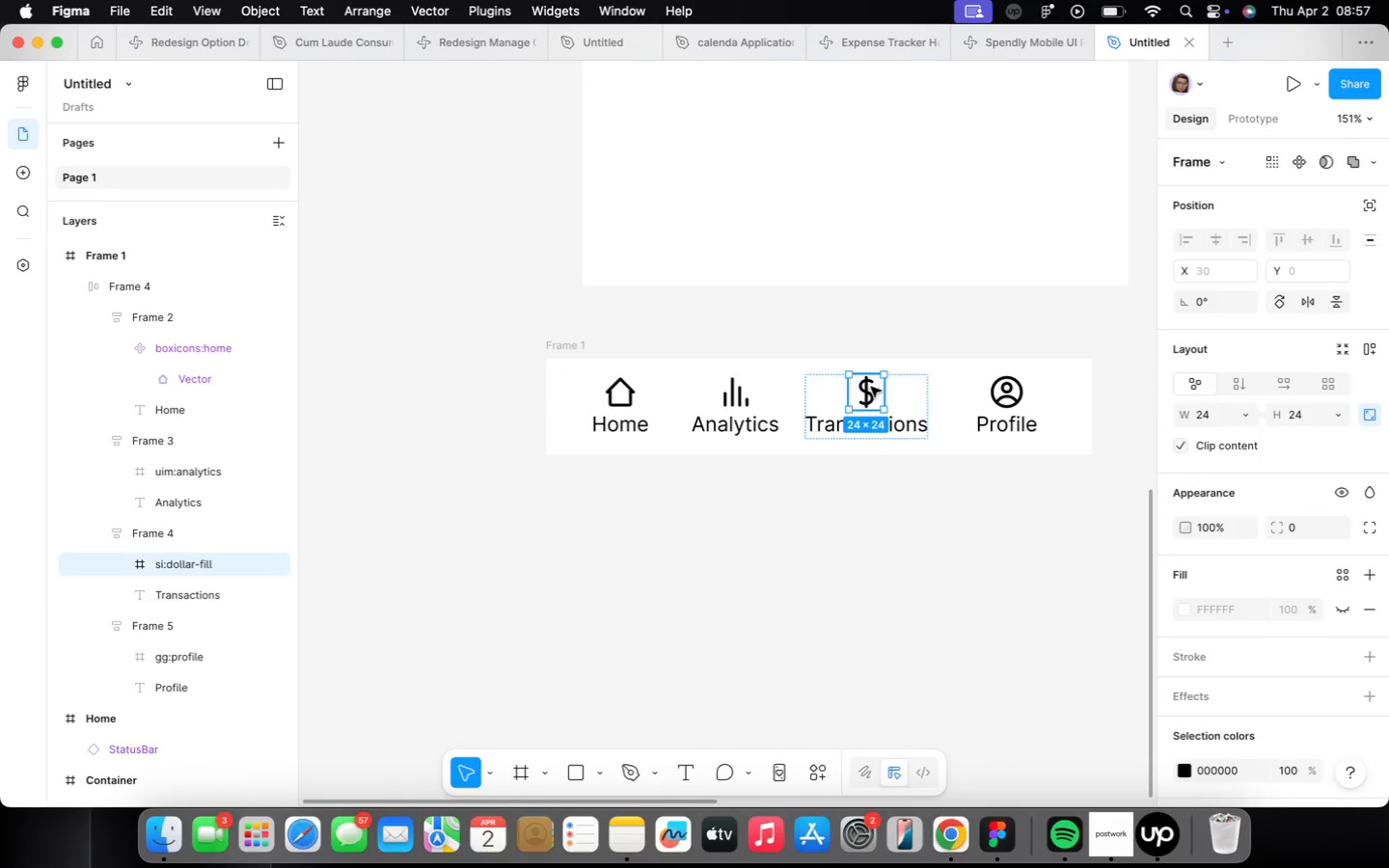 
triple_click([870, 387])